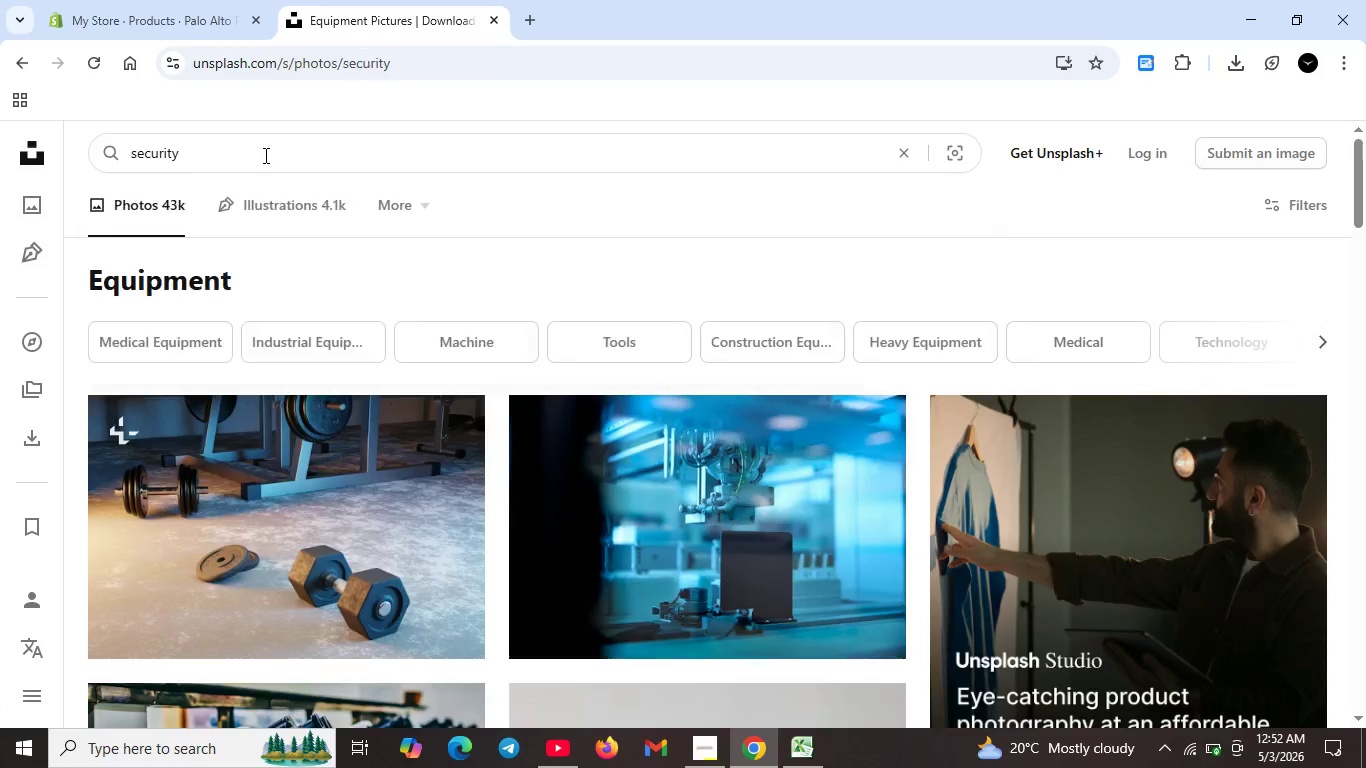 
key(Enter)
 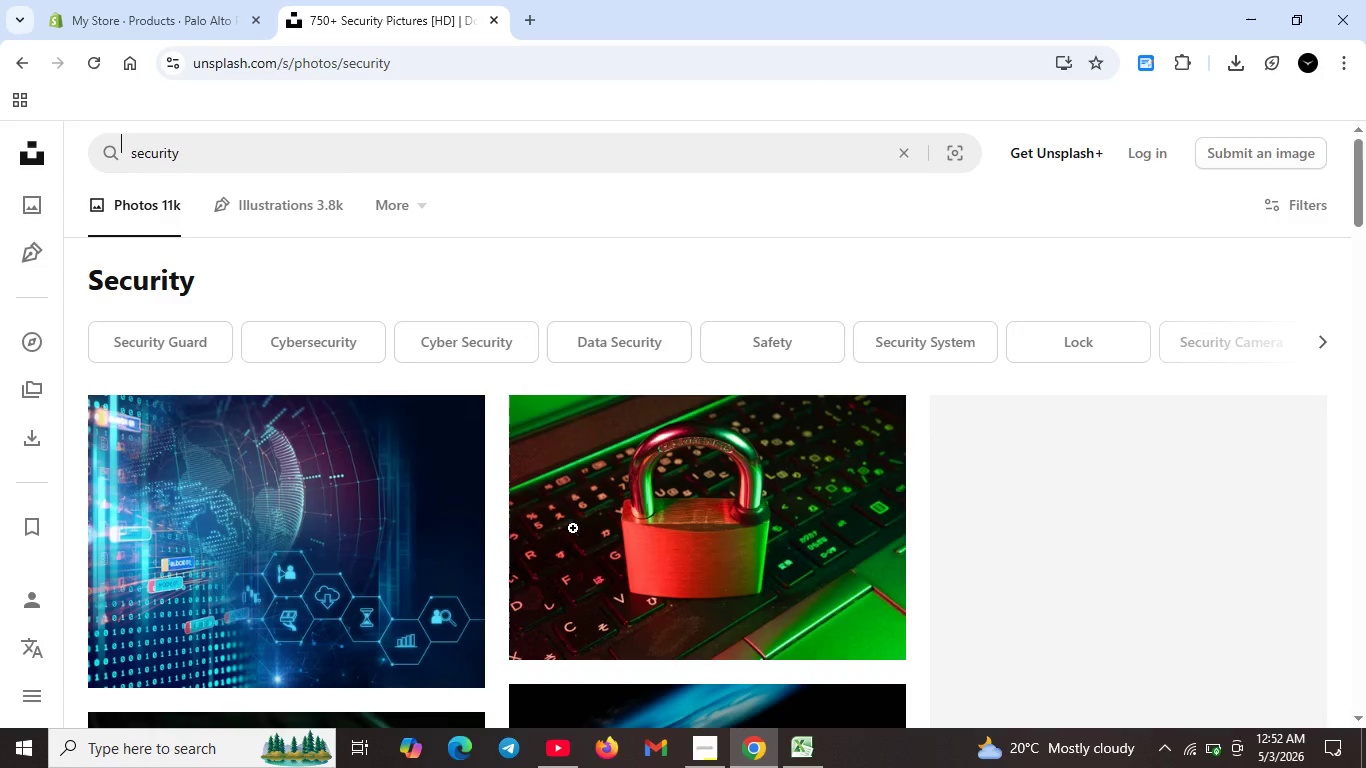 
scroll: coordinate [493, 593], scroll_direction: down, amount: 3.0
 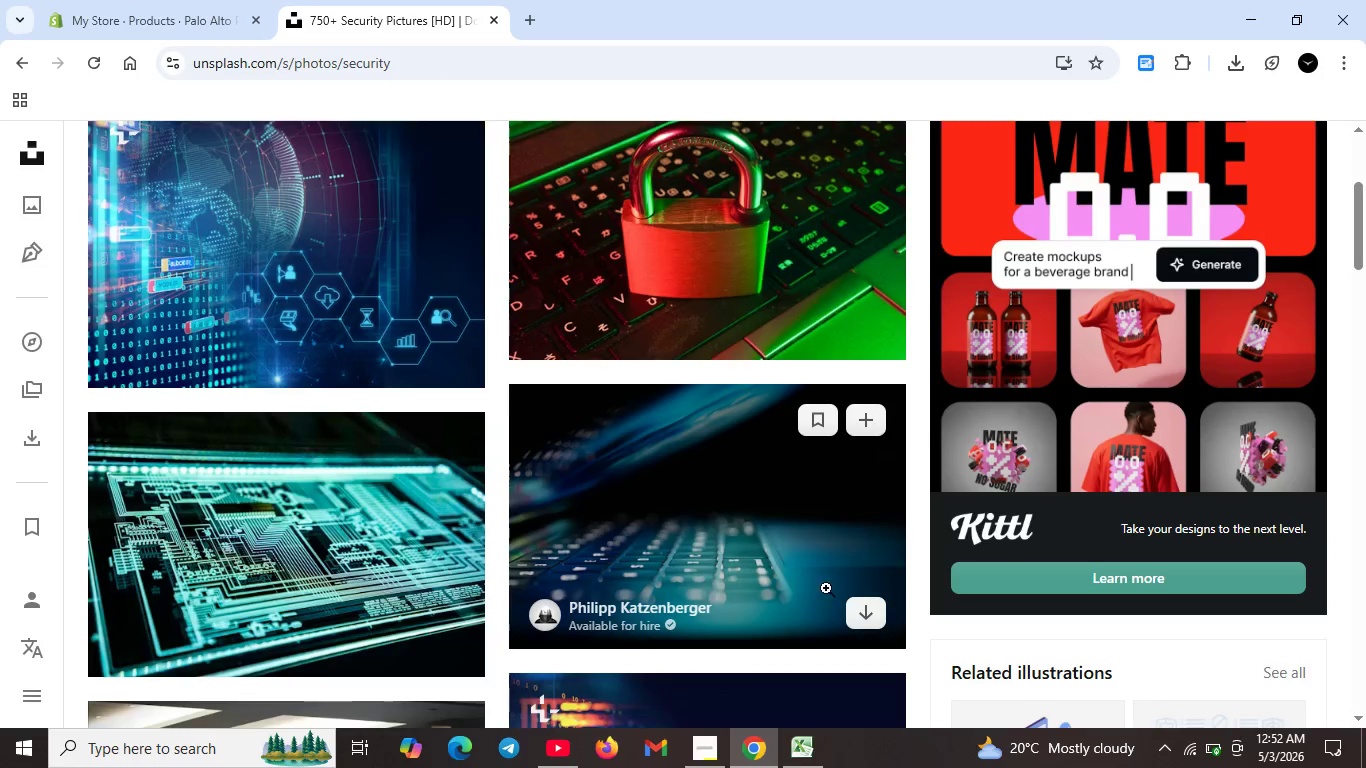 
left_click([862, 605])
 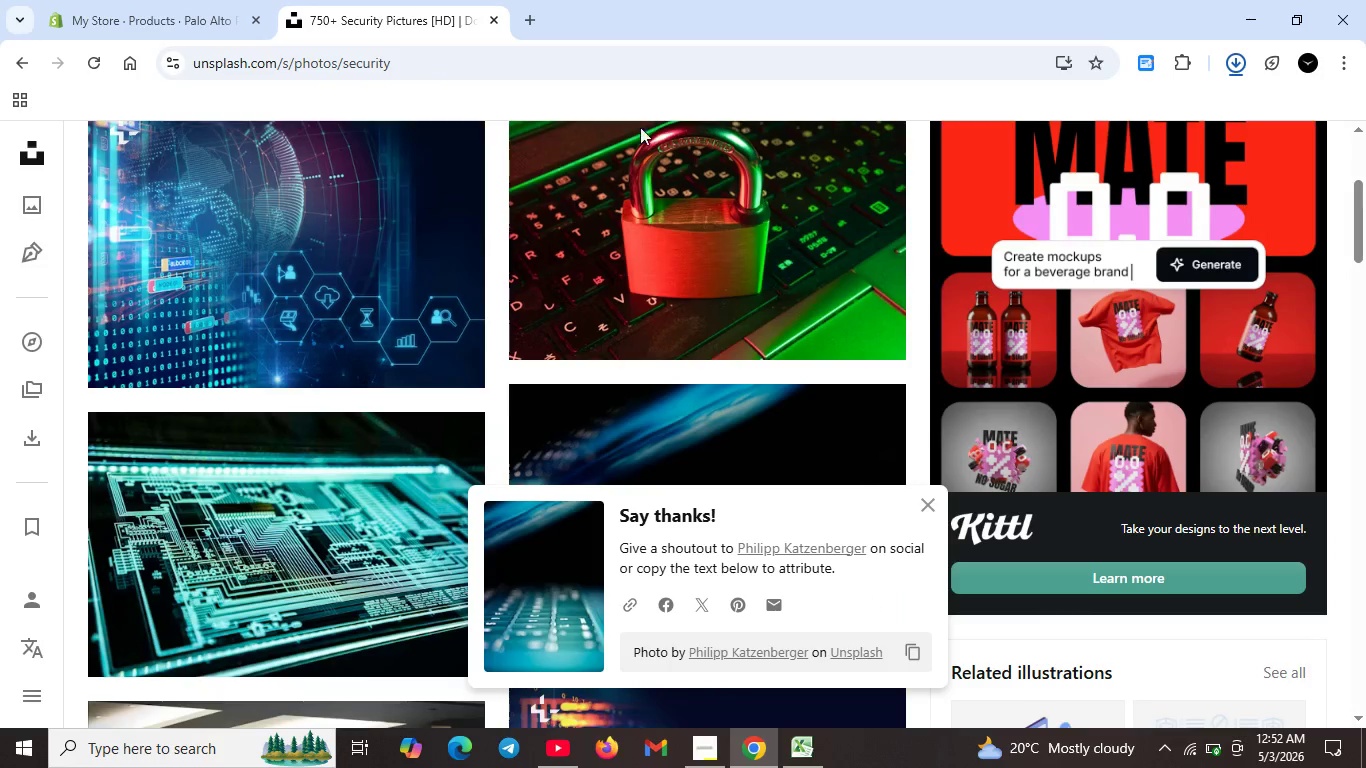 
left_click([172, 4])
 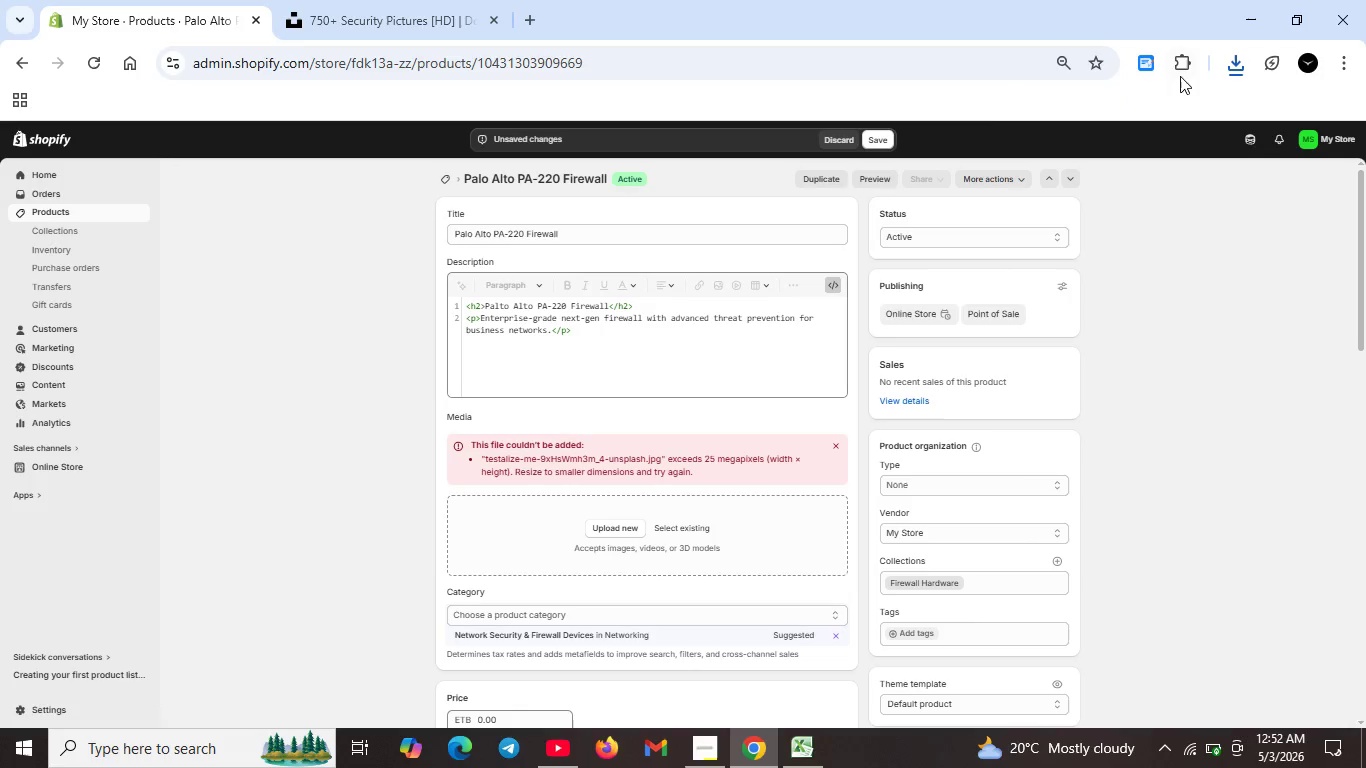 
left_click([1242, 57])
 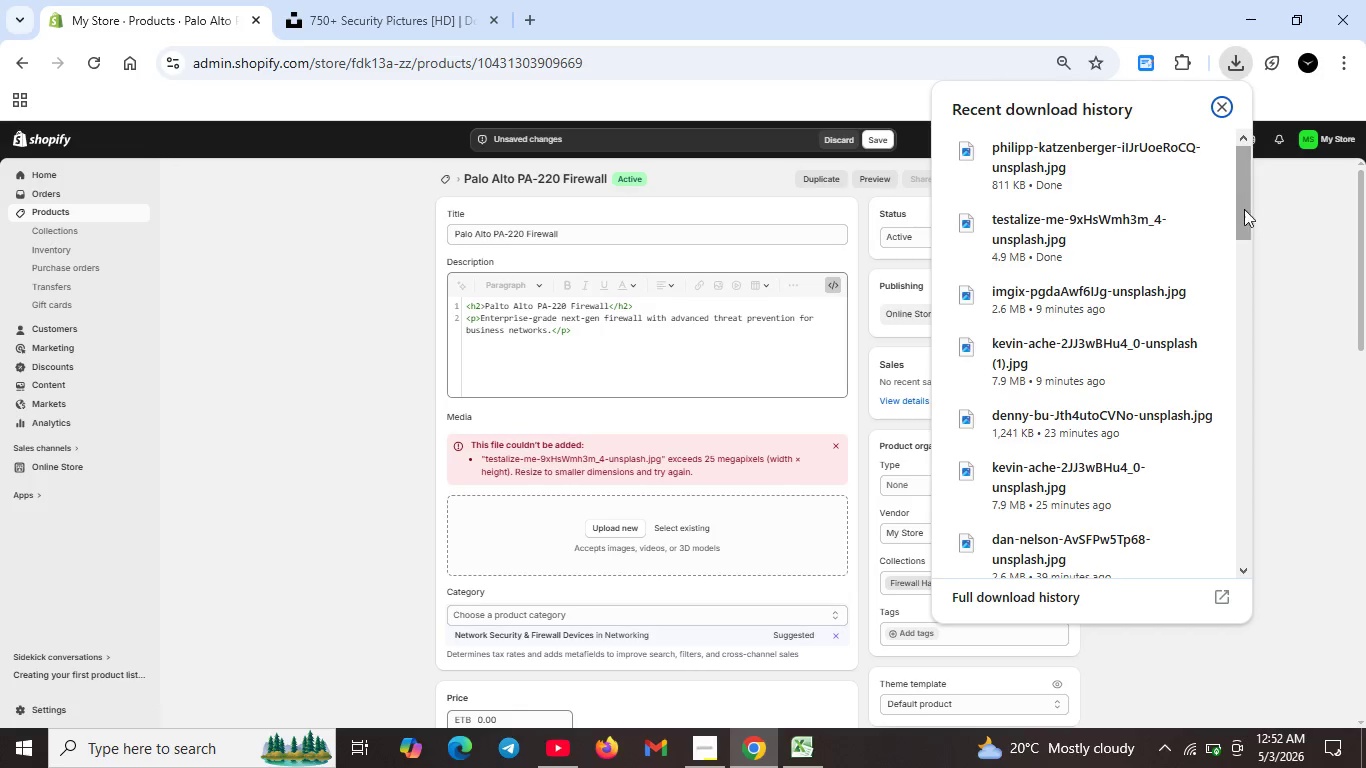 
left_click([1273, 240])
 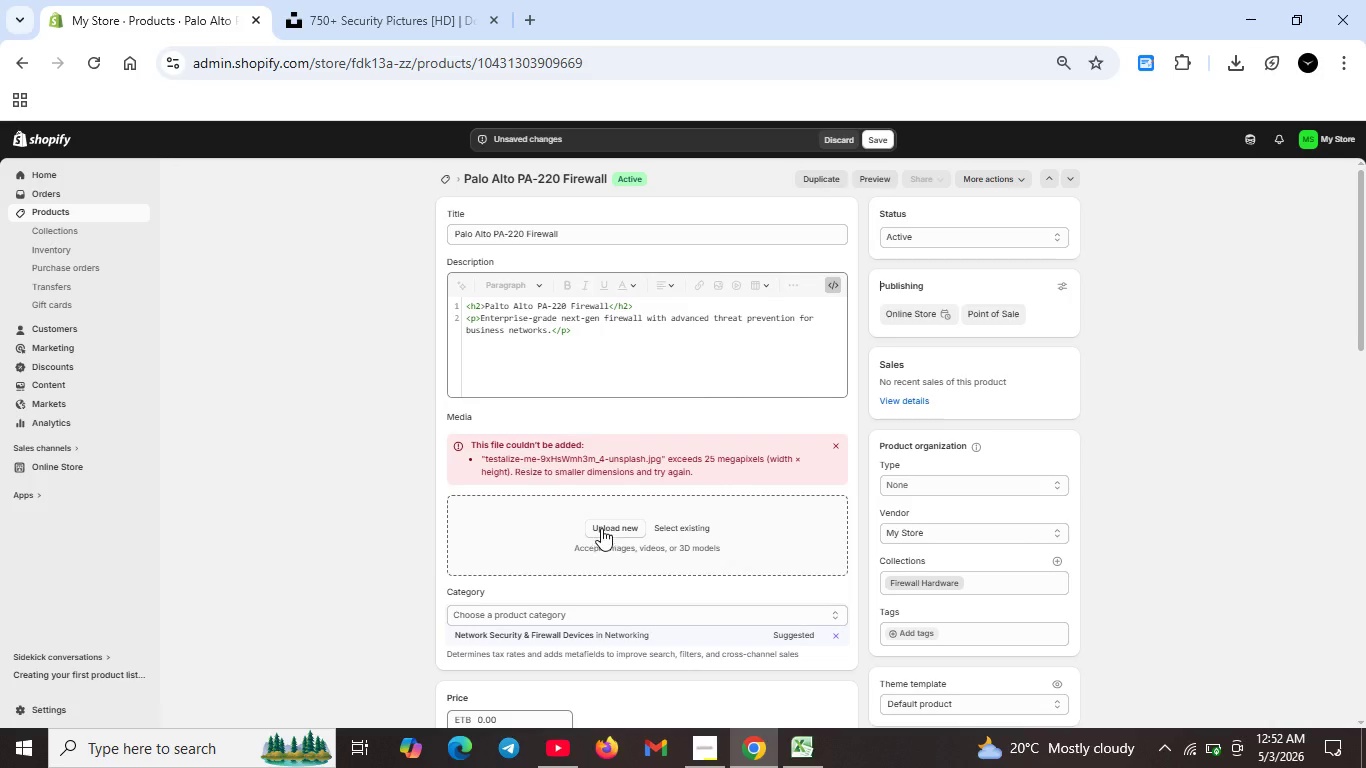 
left_click([601, 525])
 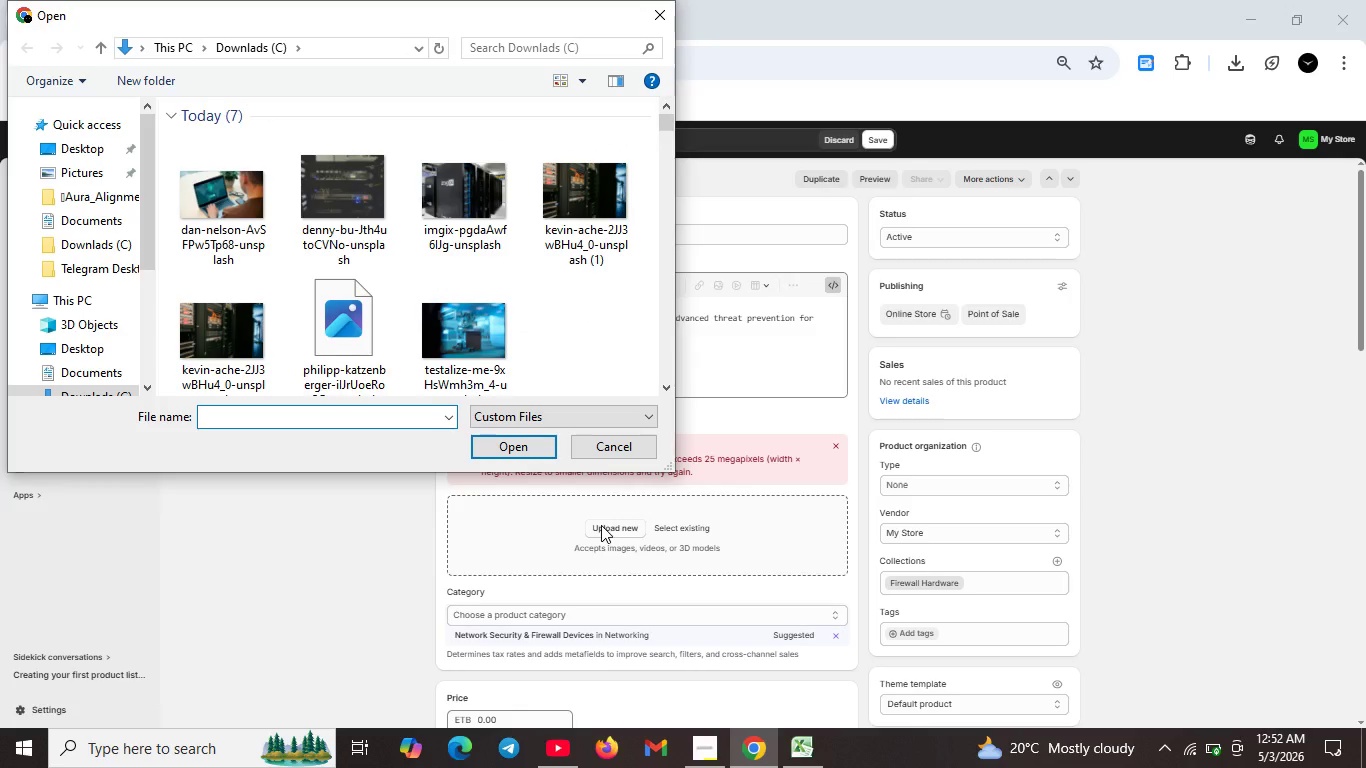 
wait(6.8)
 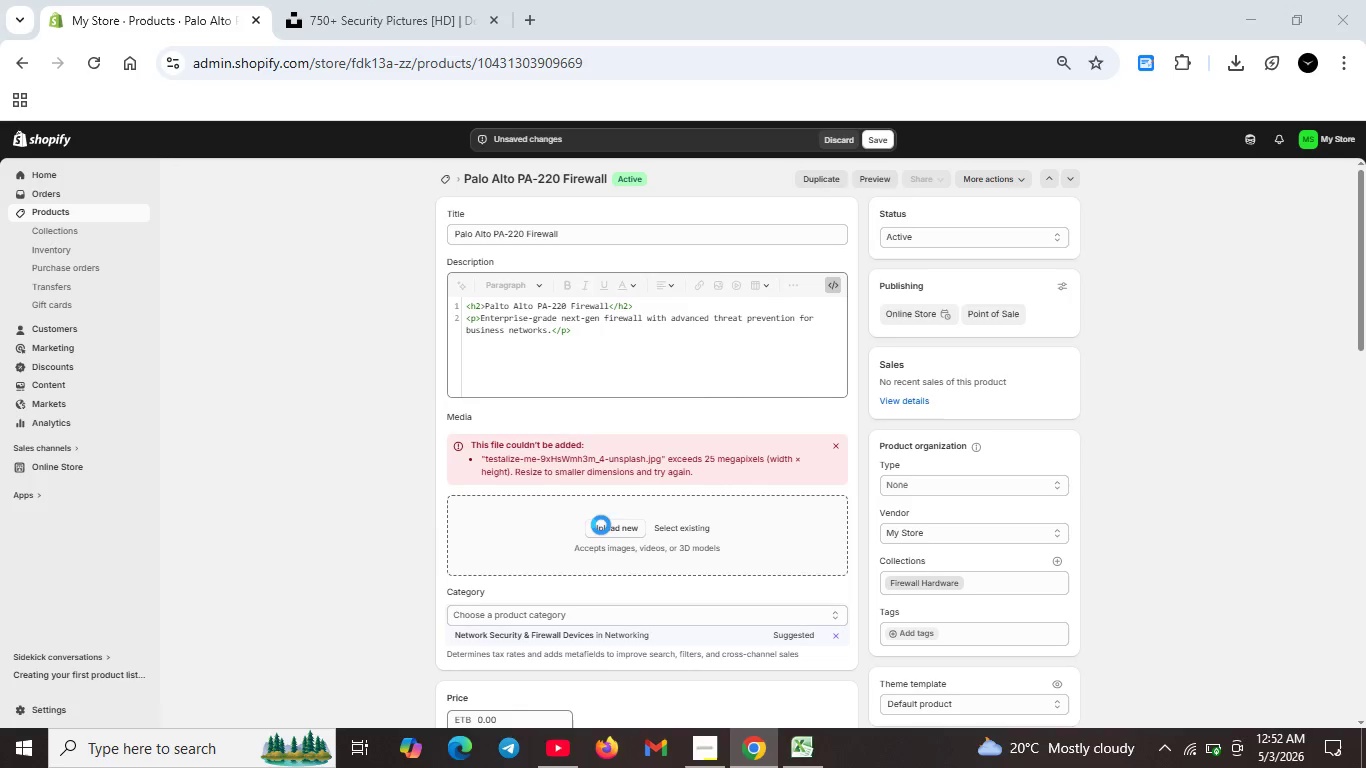 
left_click([333, 342])
 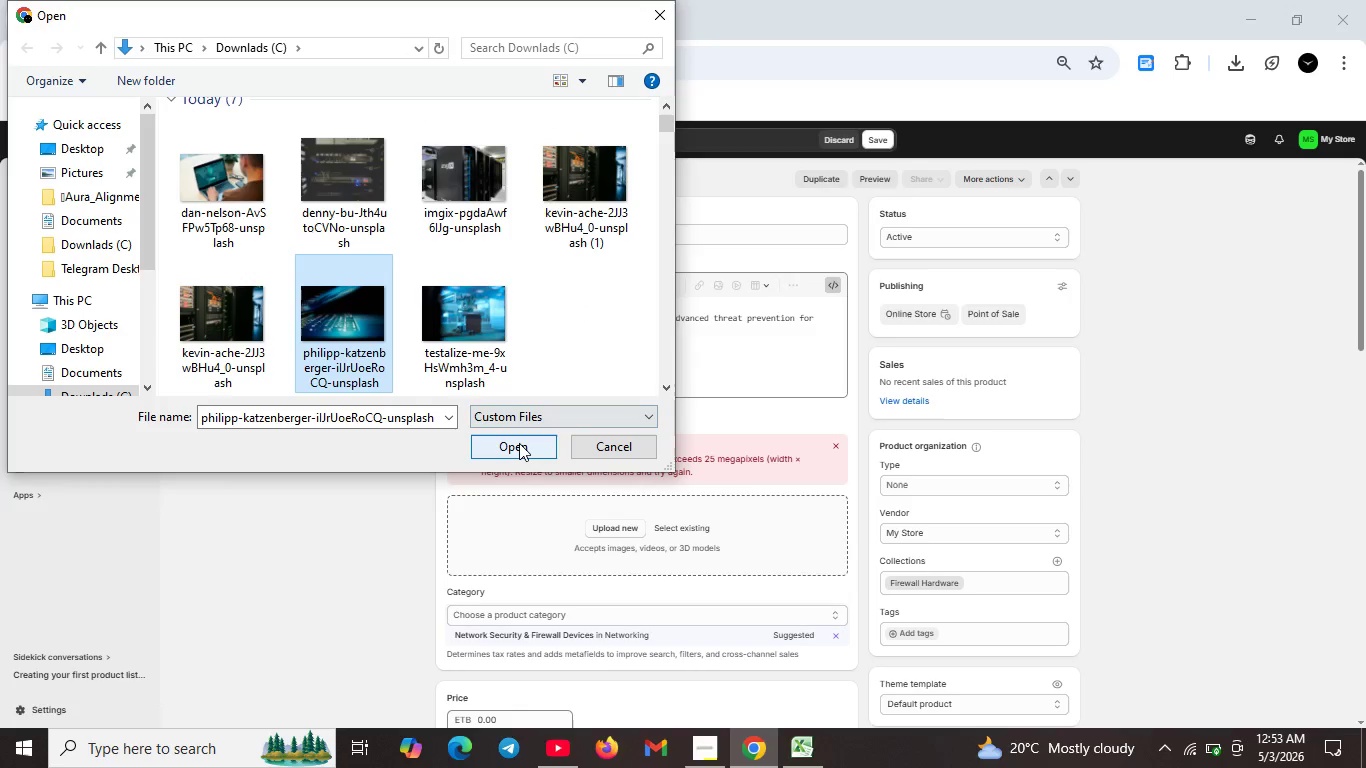 
left_click([519, 443])
 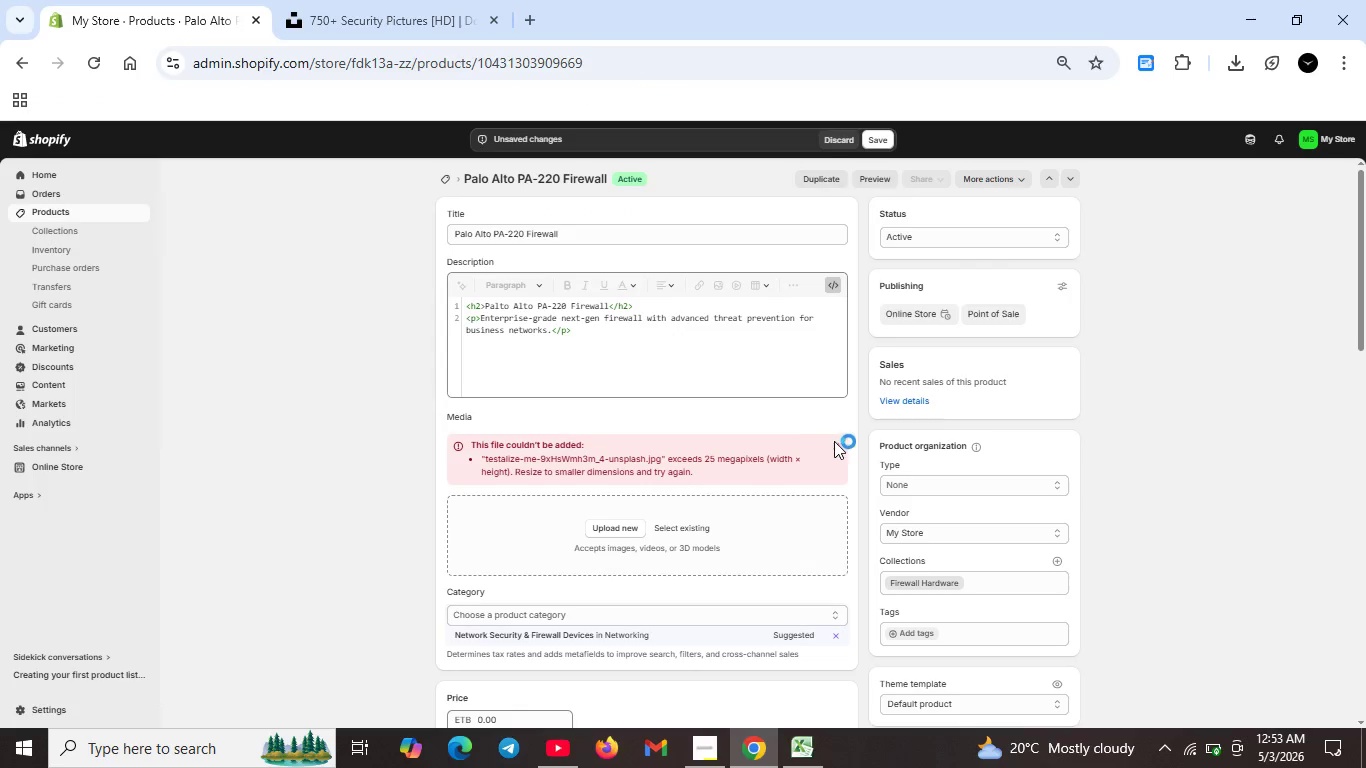 
left_click([836, 441])
 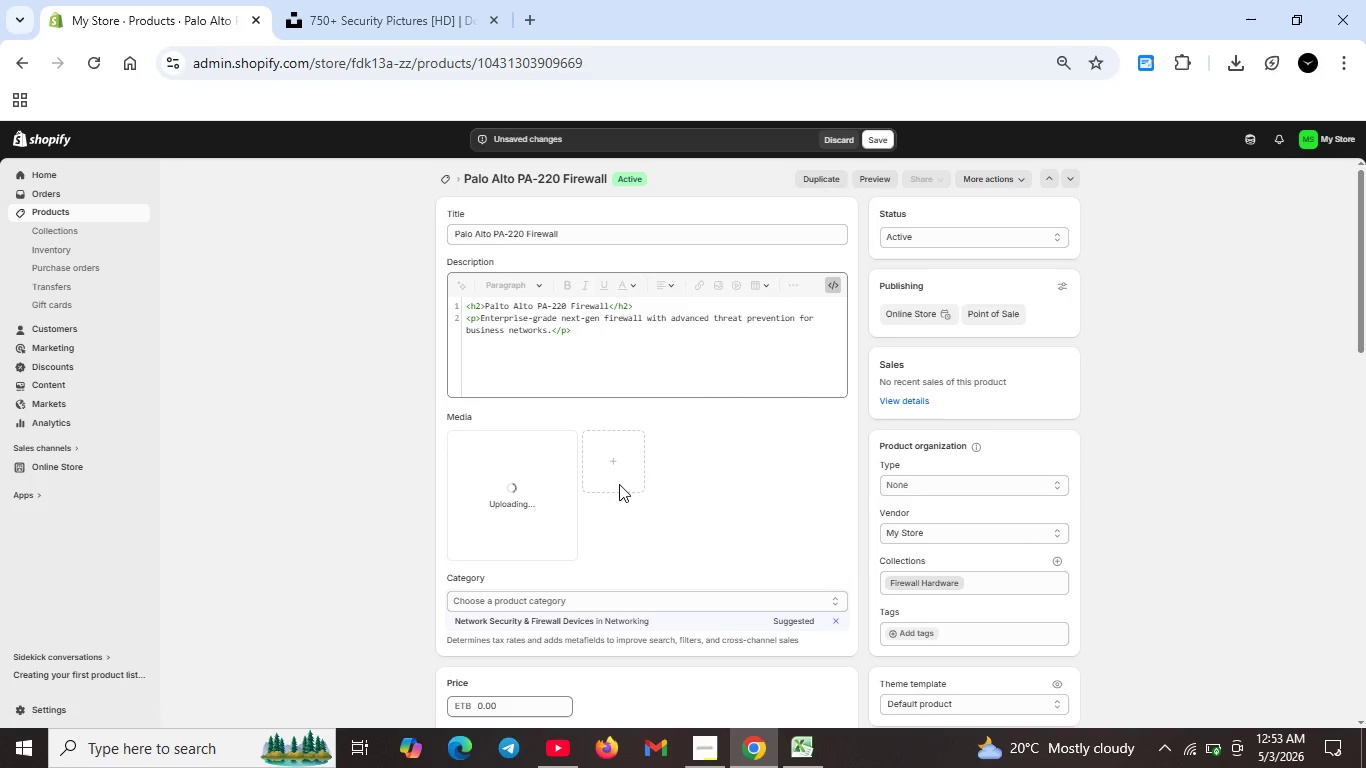 
scroll: coordinate [703, 616], scroll_direction: down, amount: 17.0
 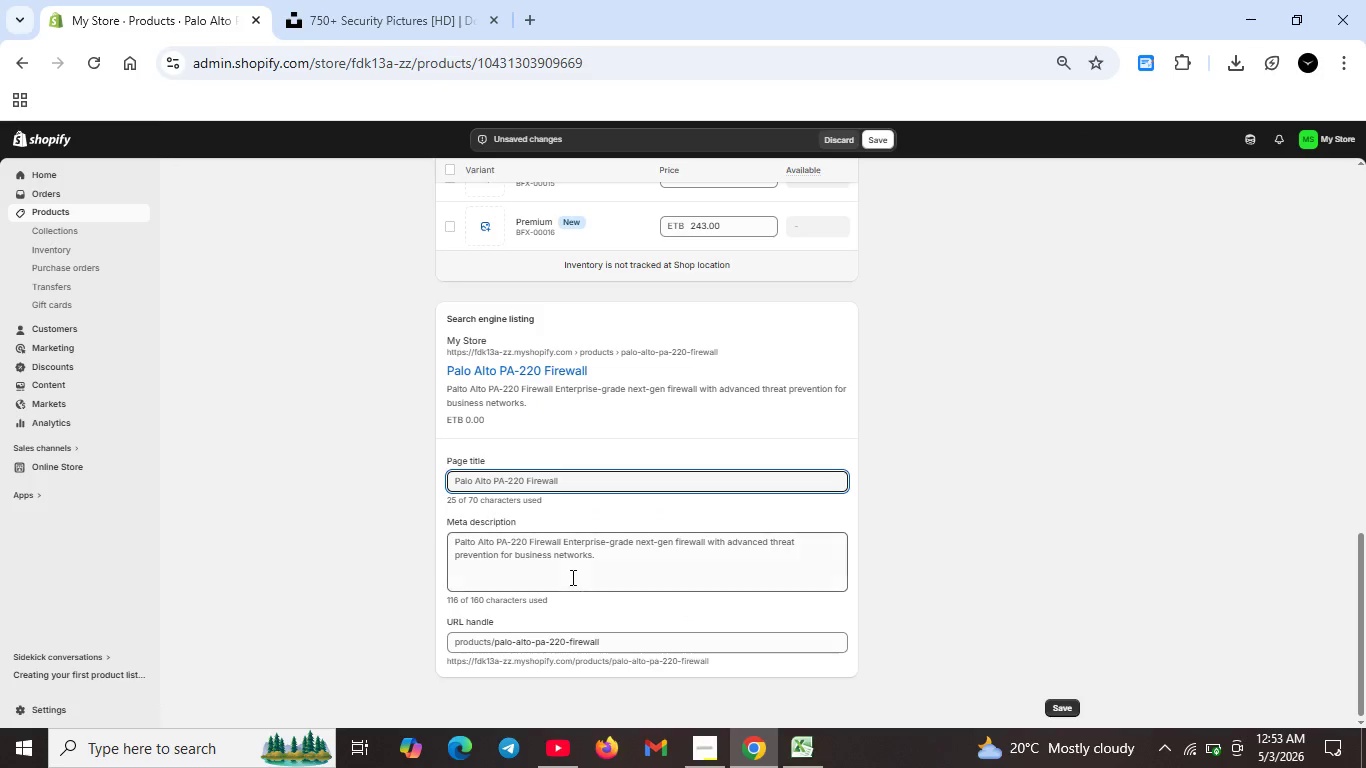 
left_click([571, 576])
 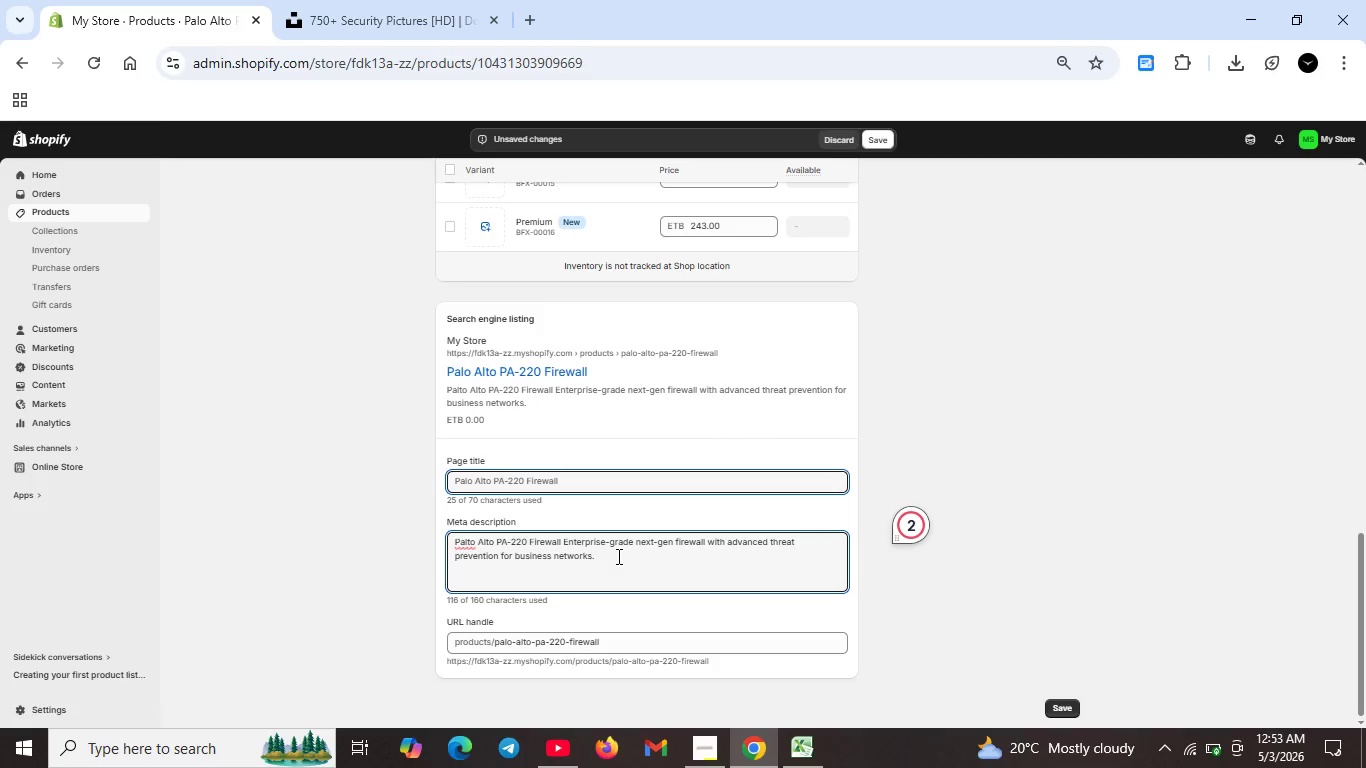 
wait(7.98)
 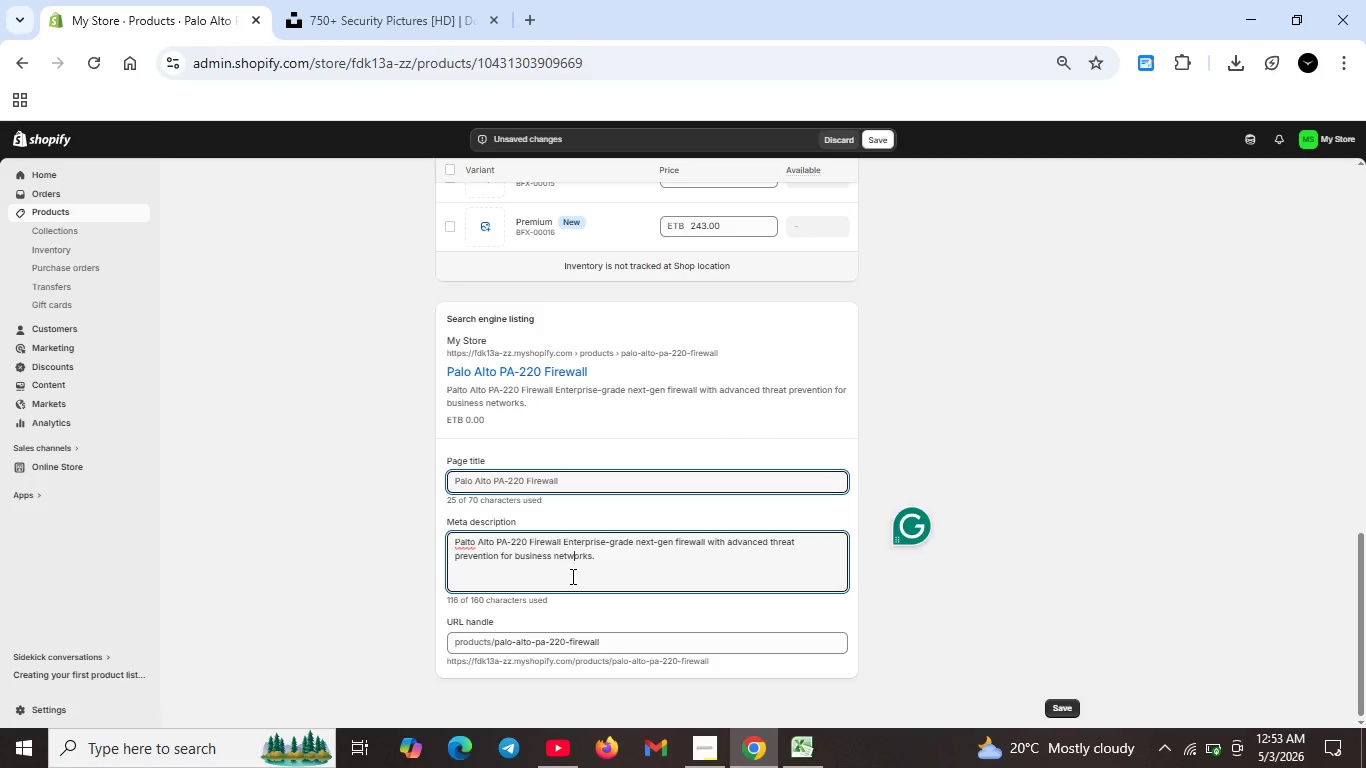 
left_click([617, 556])
 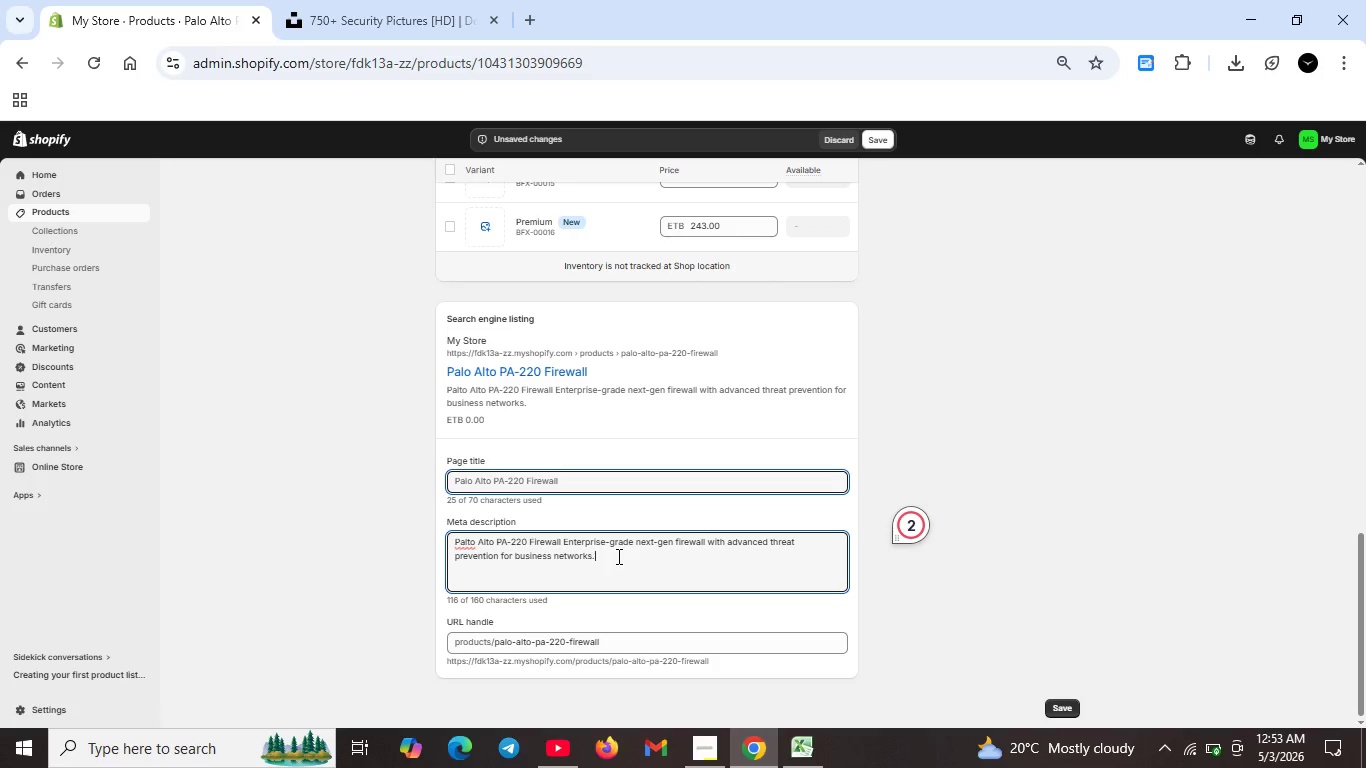 
type(Advanced ther)
key(Backspace)
key(Backspace)
type(reat prevention. Sra)
 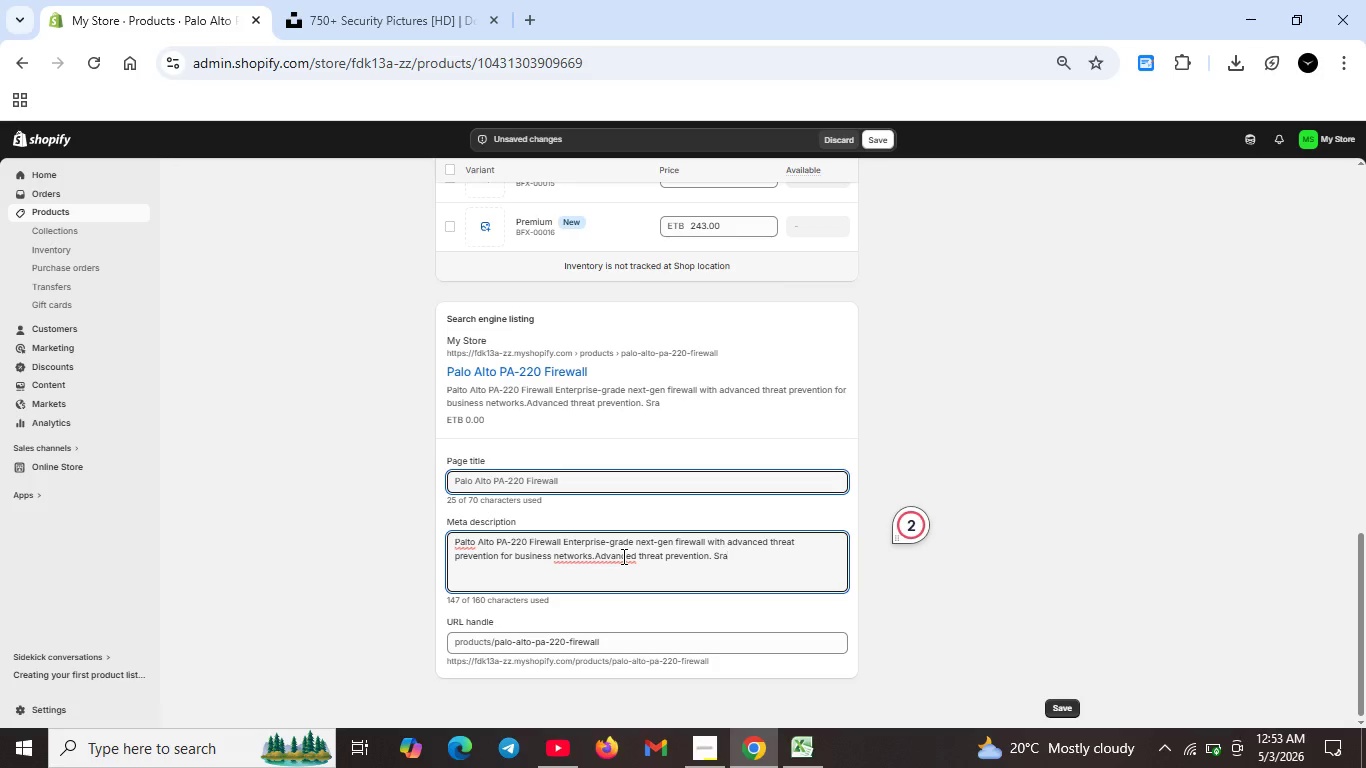 
key(Backspace)
key(Backspace)
type(tandard , Enterprise, managed.)
key(Backspace)
type( or premuim co)
 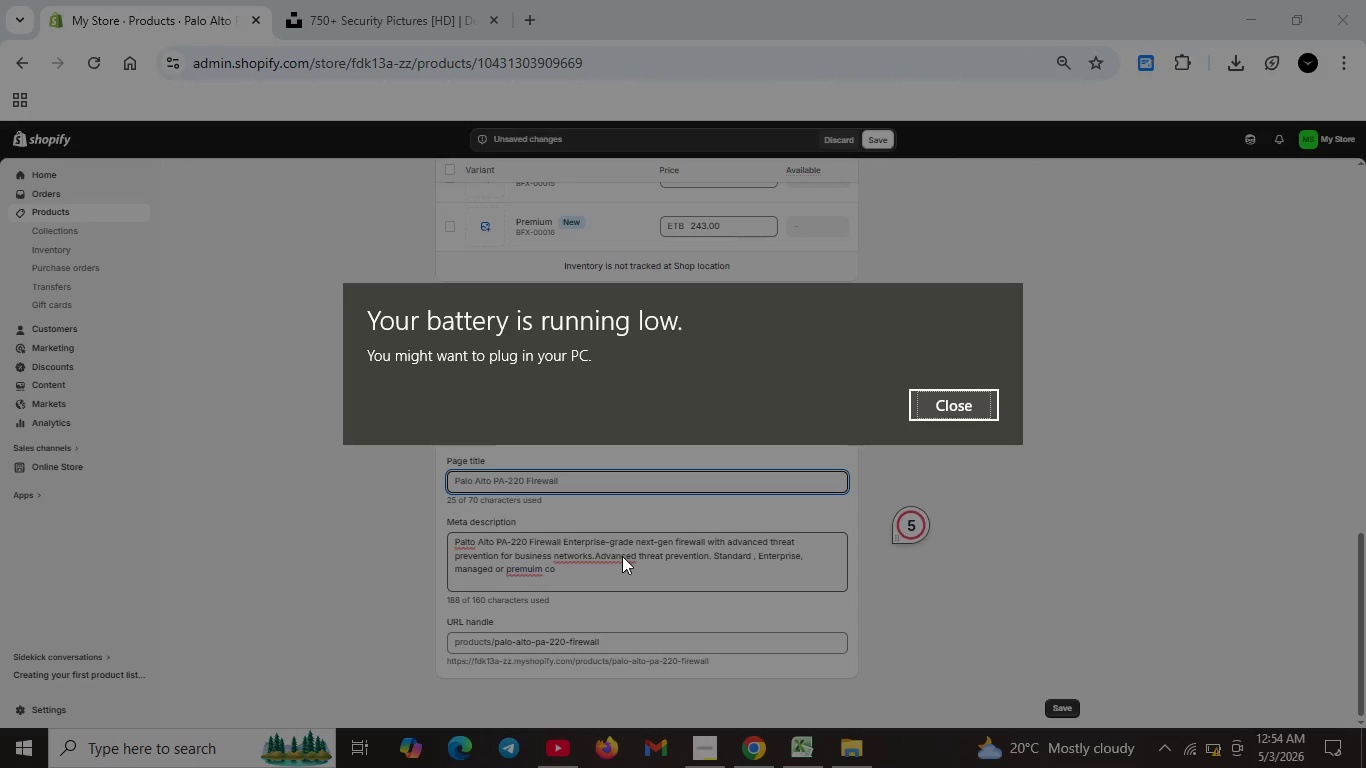 
wait(8.86)
 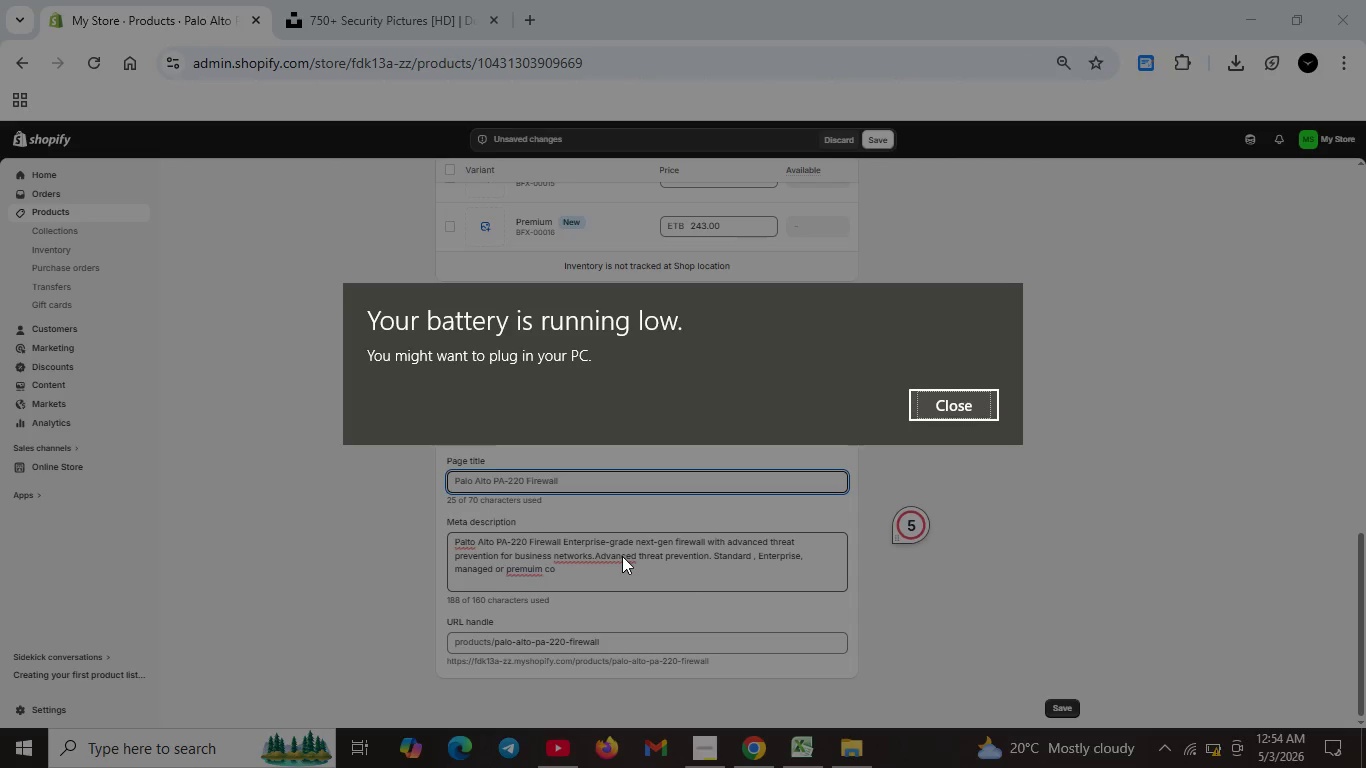 
hold_key(key=PageUp, duration=0.84)
 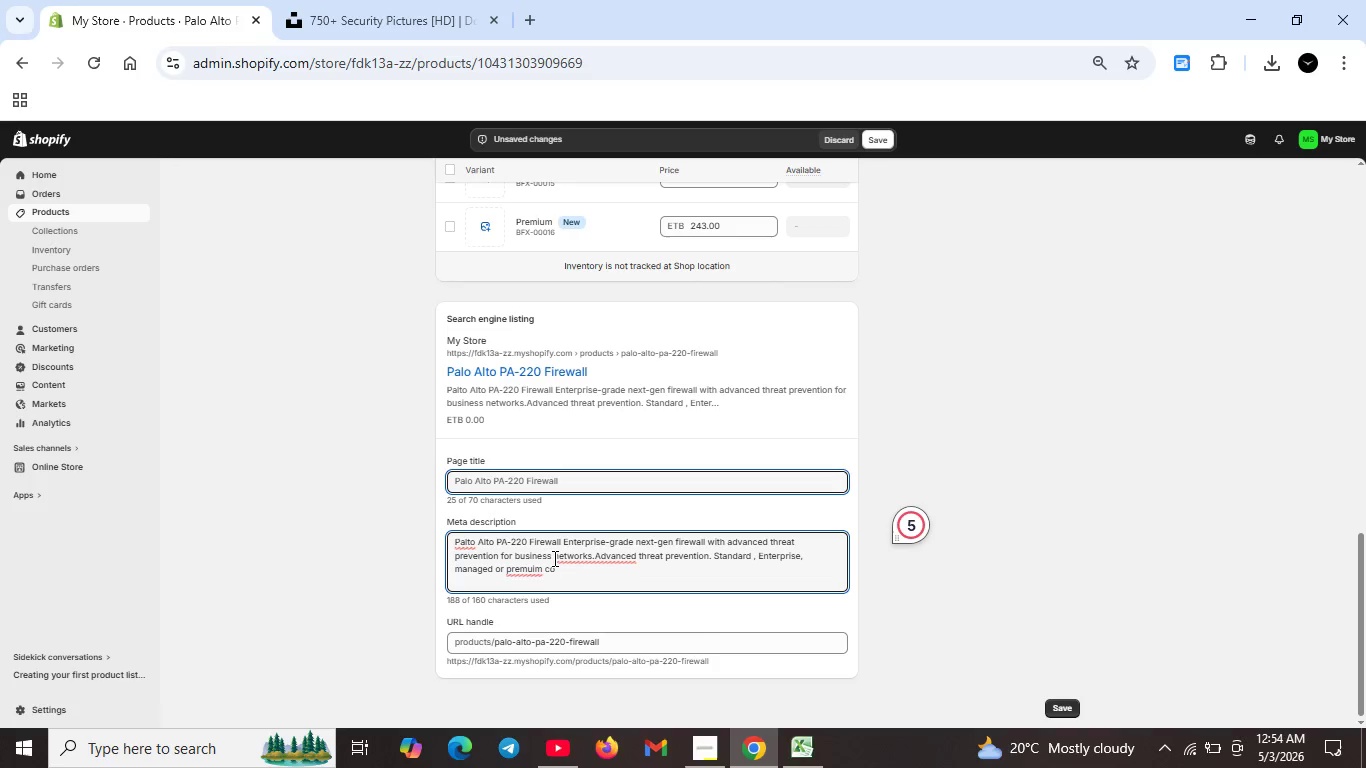 
wait(6.47)
 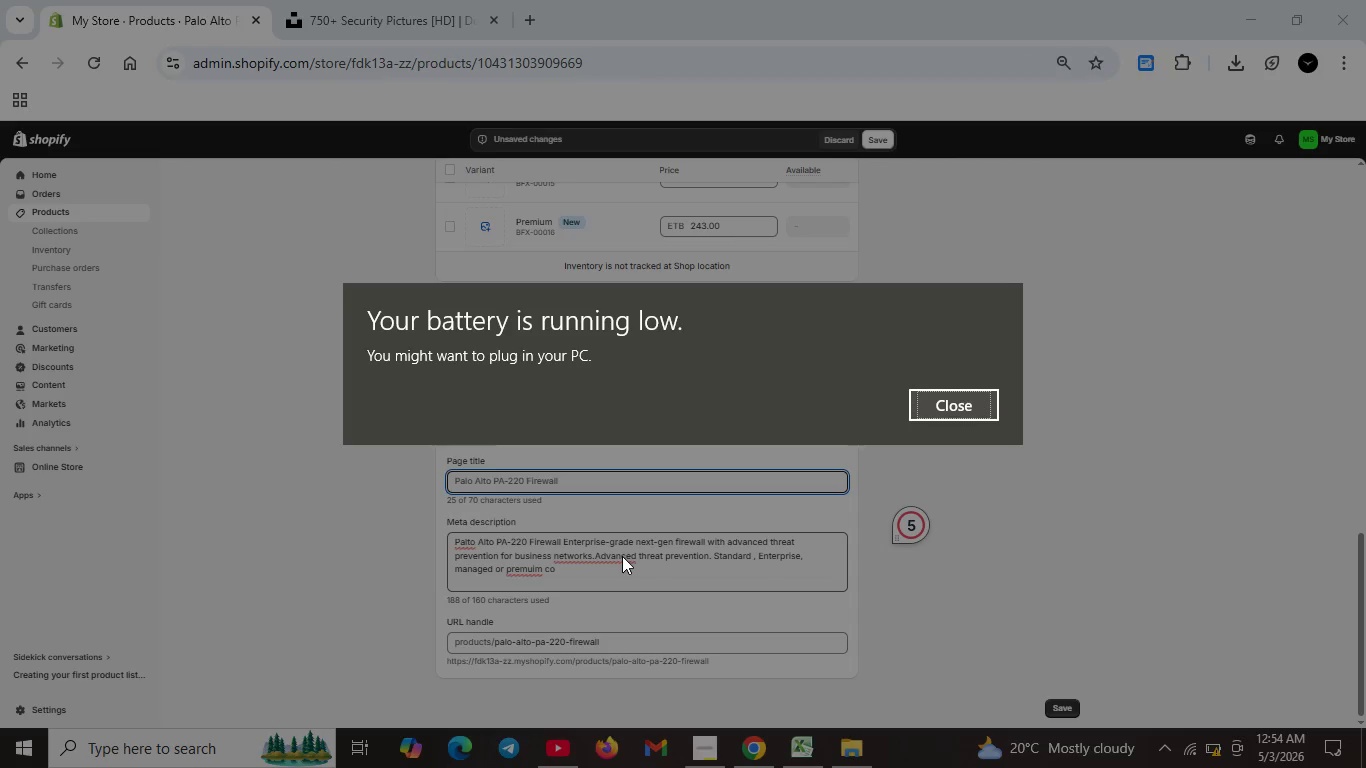 
left_click_drag(start_coordinate=[551, 559], to_coordinate=[561, 559])
 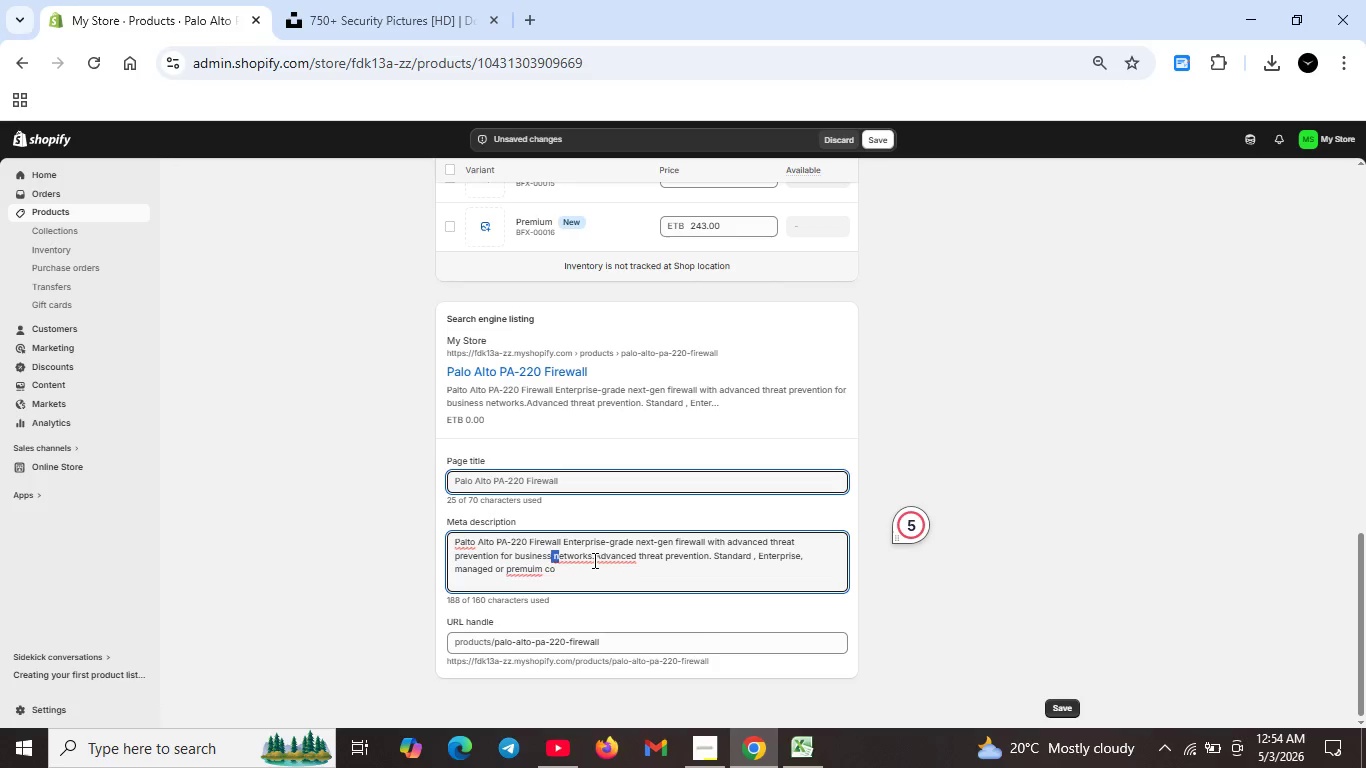 
left_click([593, 560])
 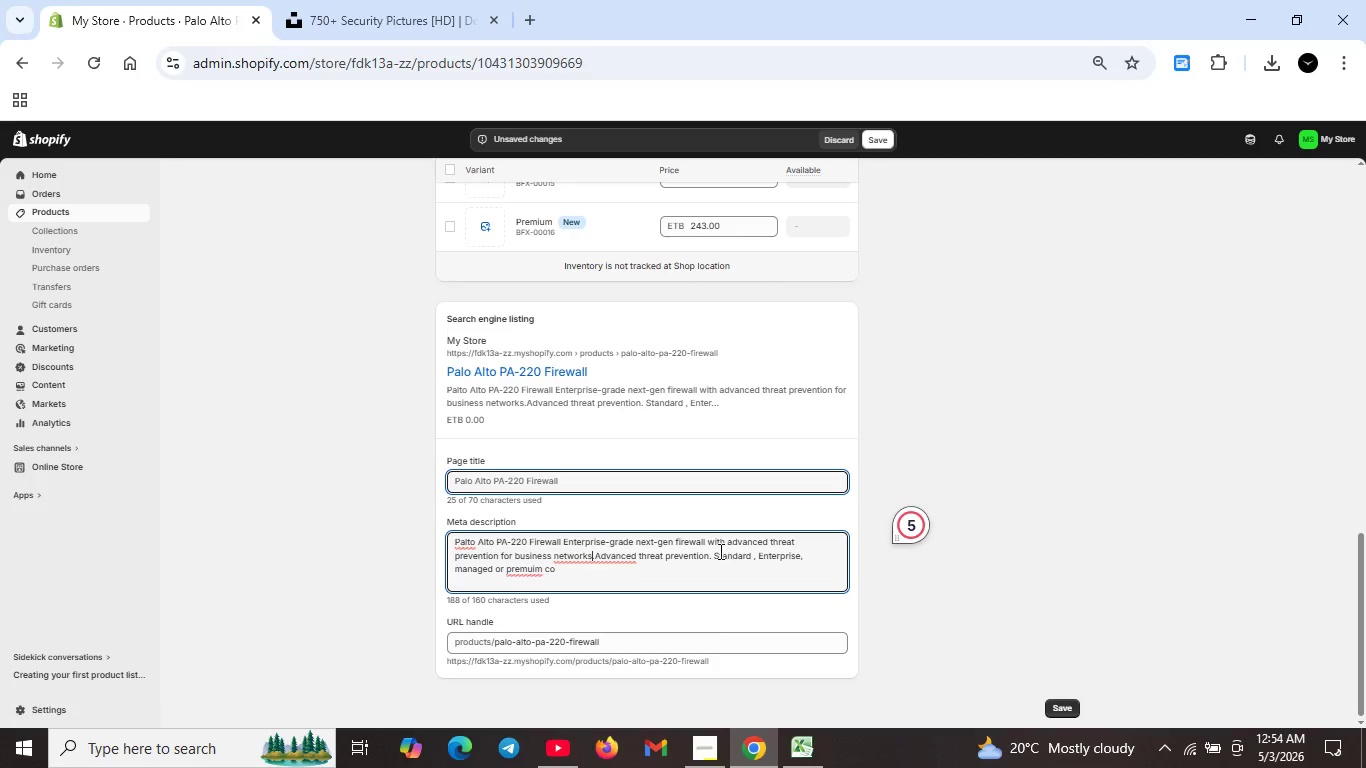 
left_click_drag(start_coordinate=[715, 554], to_coordinate=[744, 571])
 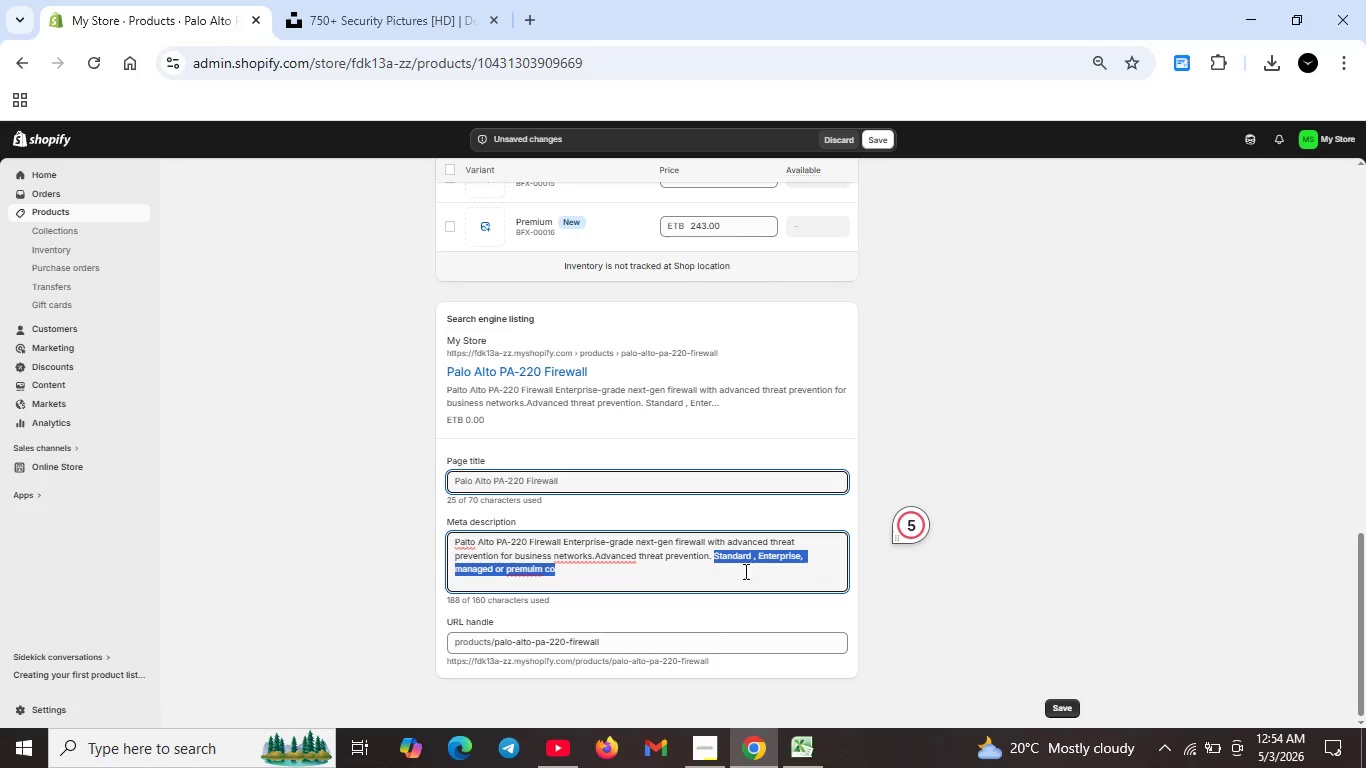 
key(Backspace)
 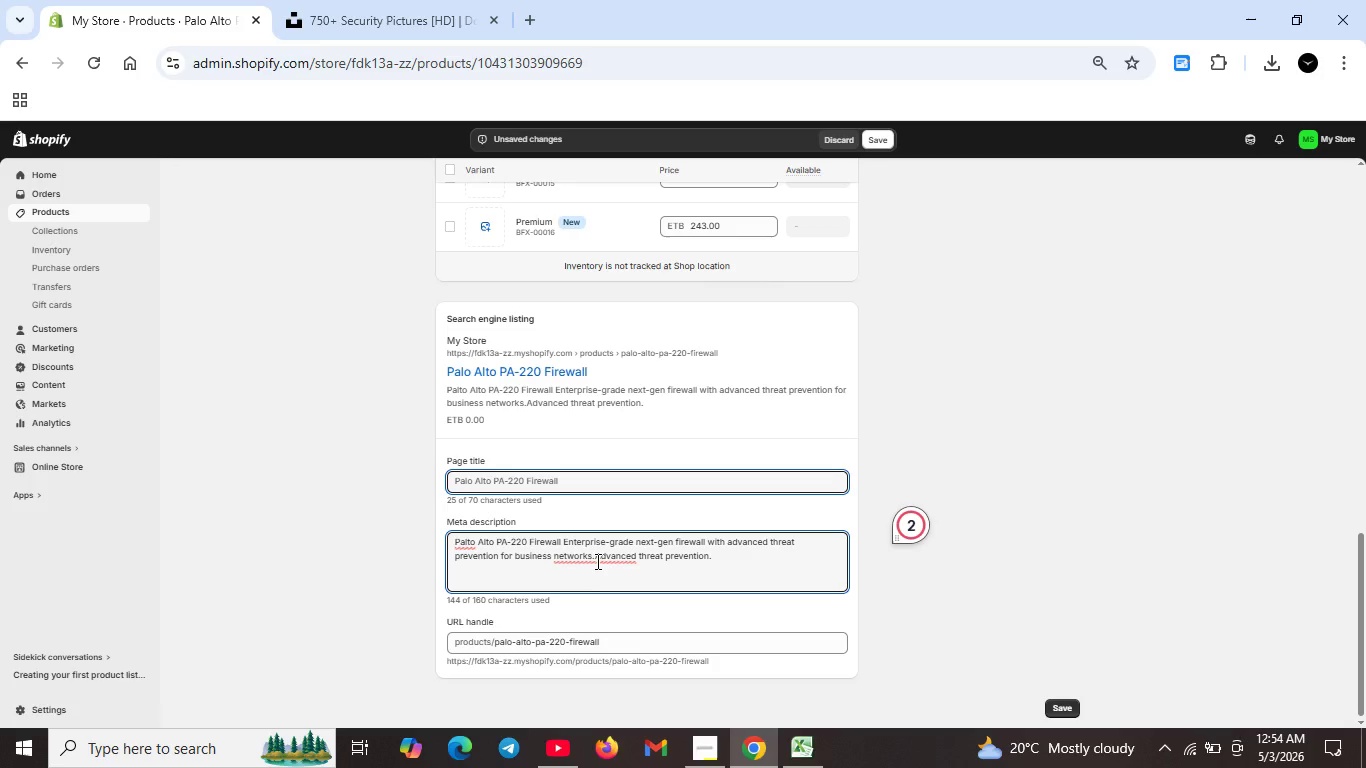 
left_click([596, 559])
 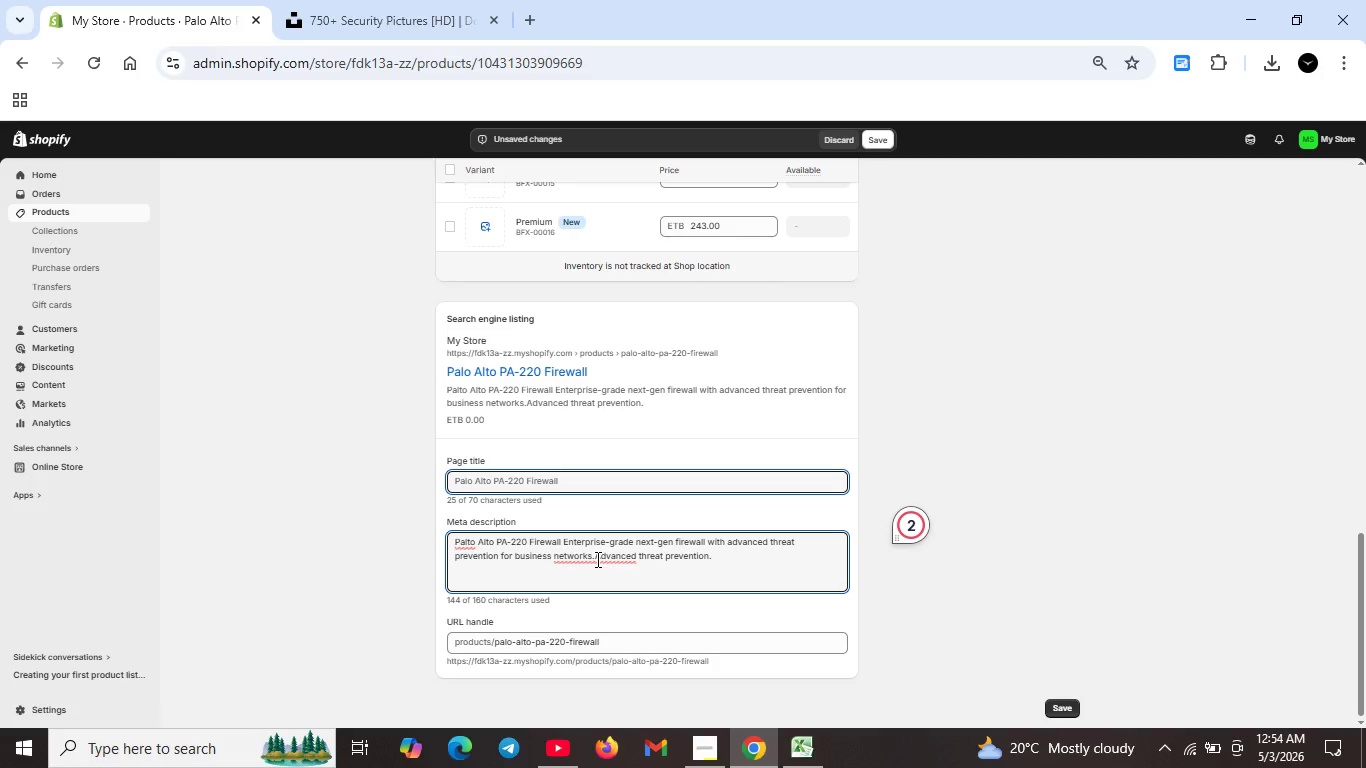 
key(Space)
 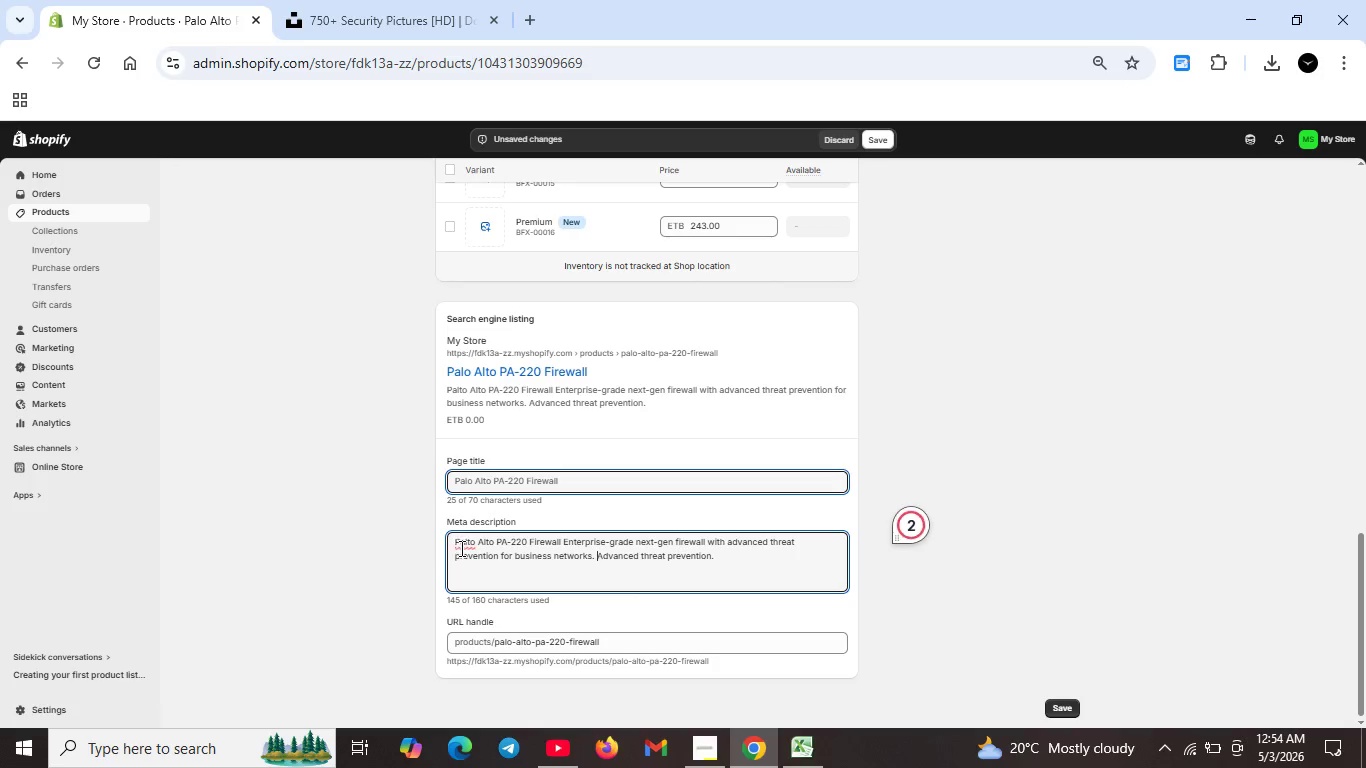 
left_click([471, 545])
 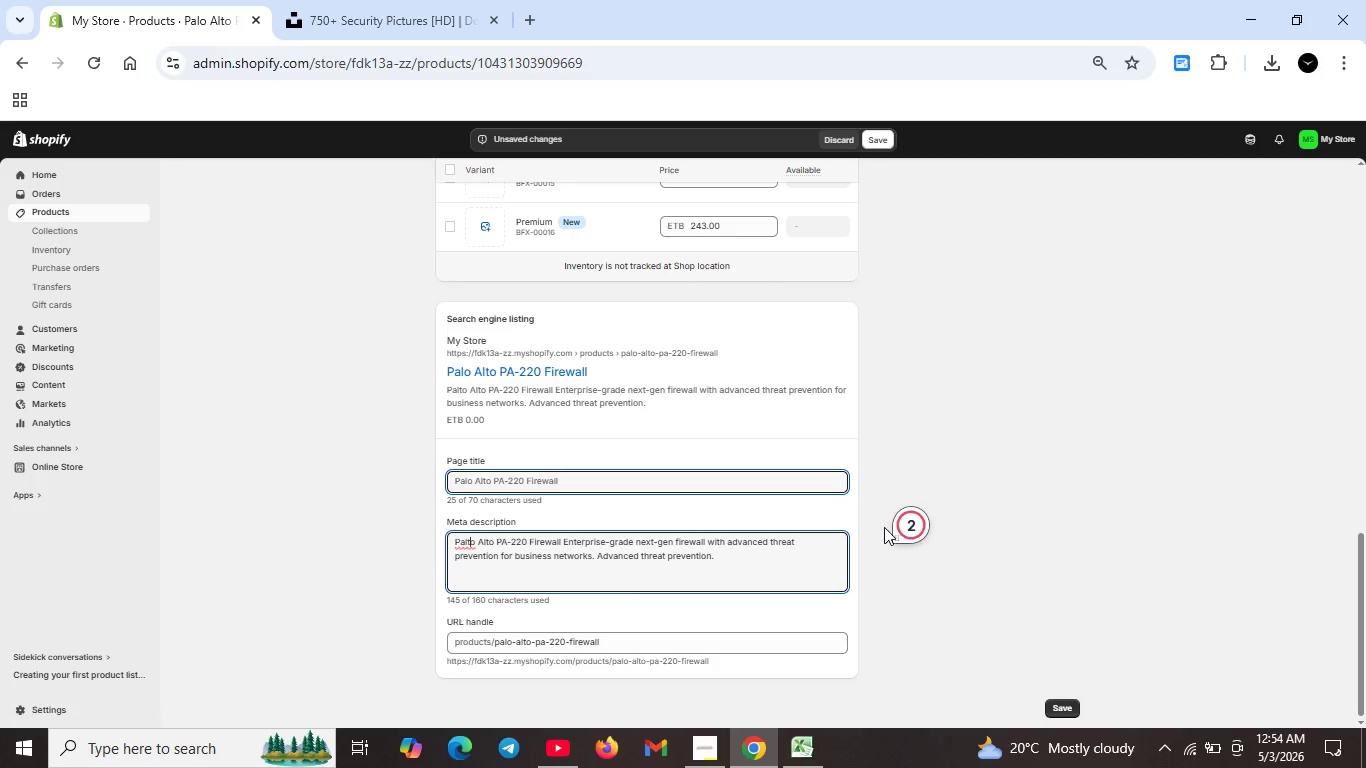 
left_click([921, 523])
 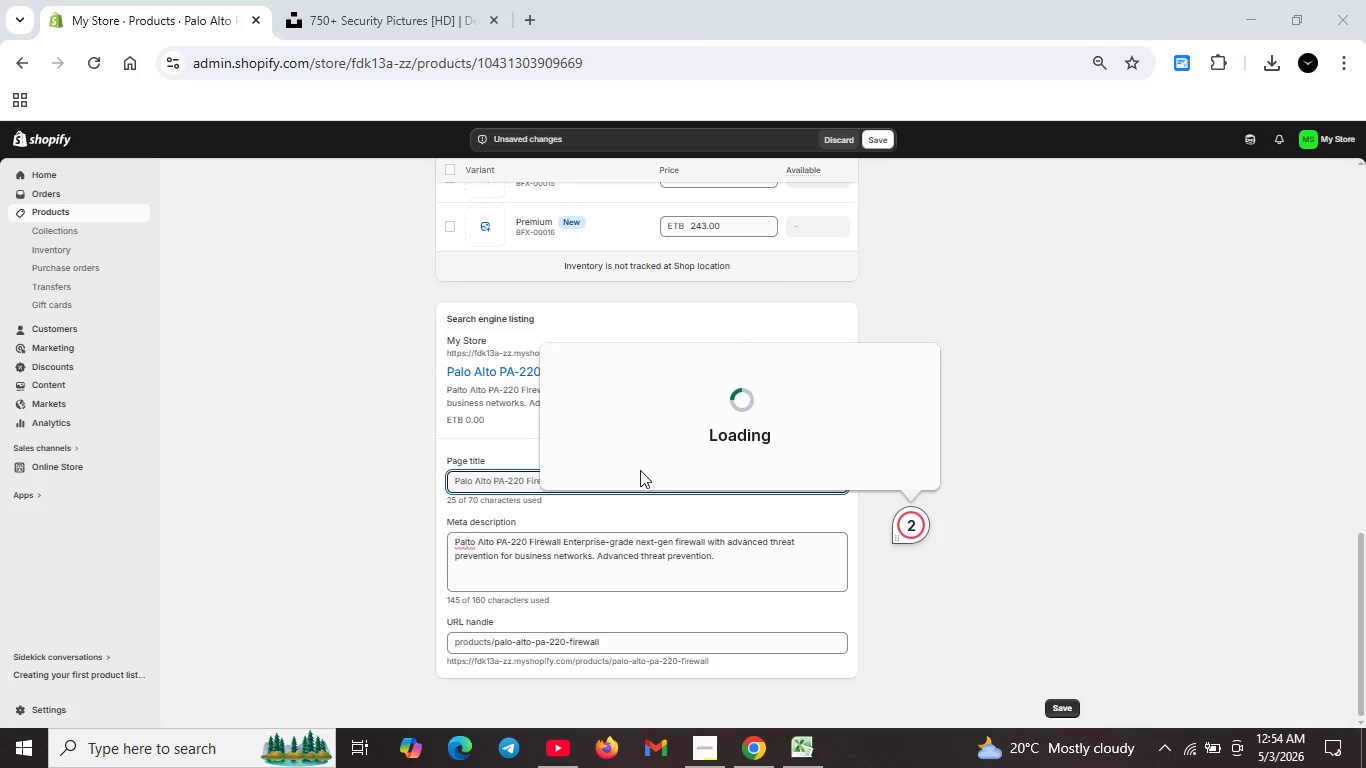 
mouse_move([514, 478])
 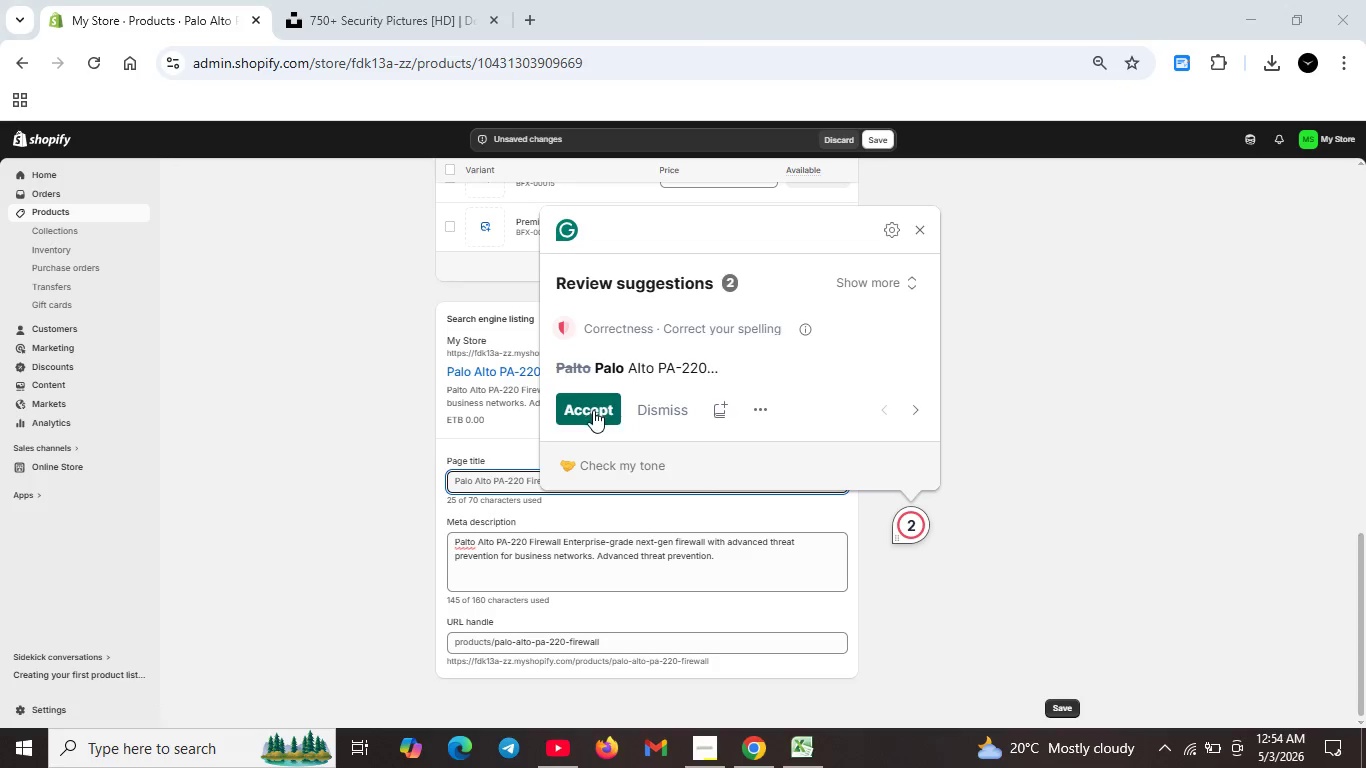 
left_click([593, 410])
 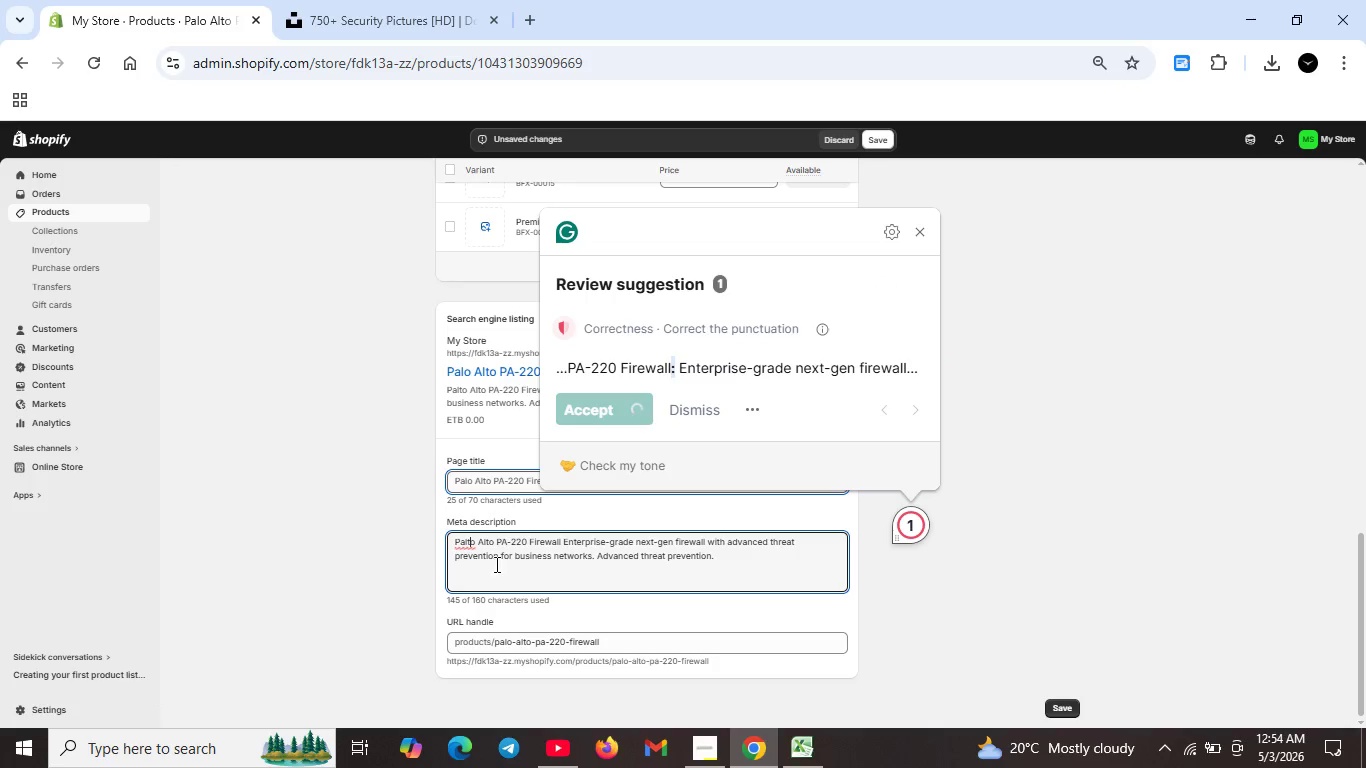 
hold_key(key=Unknown, duration=5.03)
 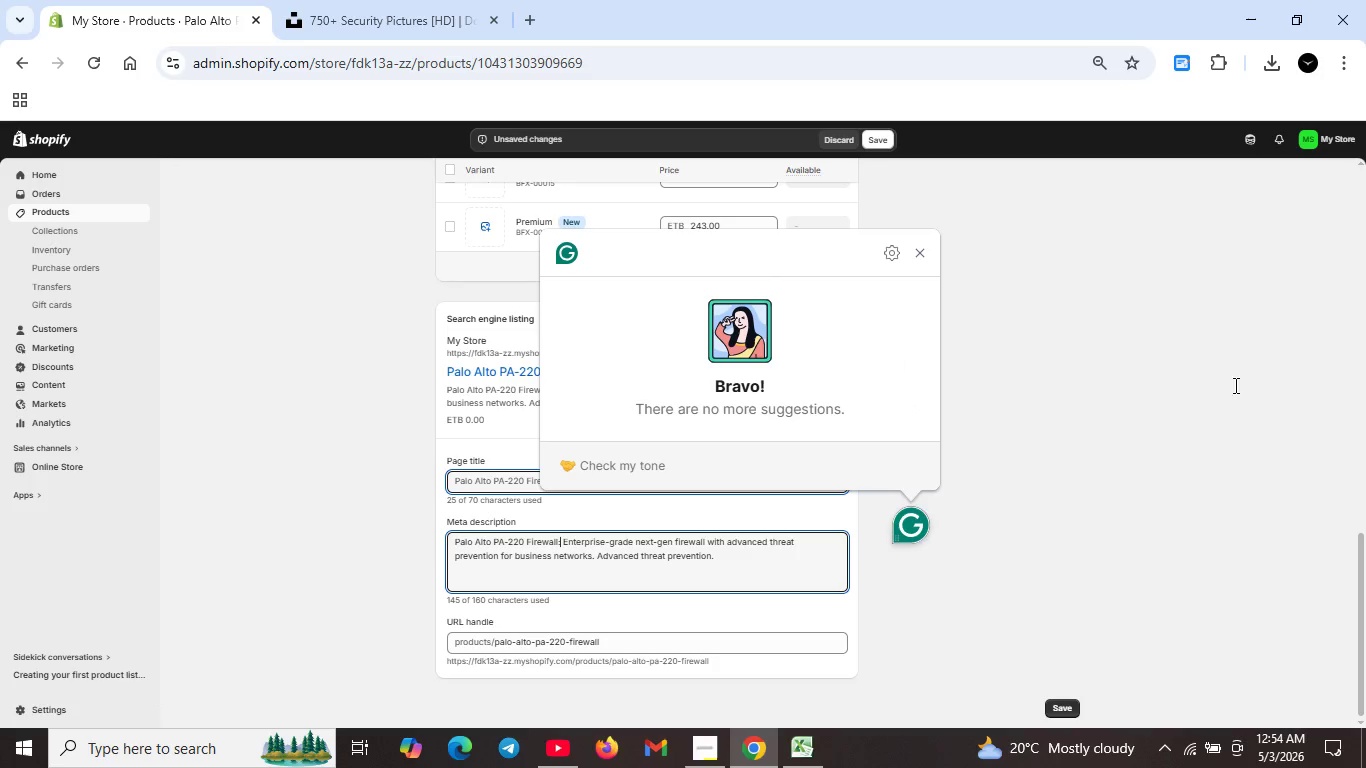 
left_click([573, 407])
 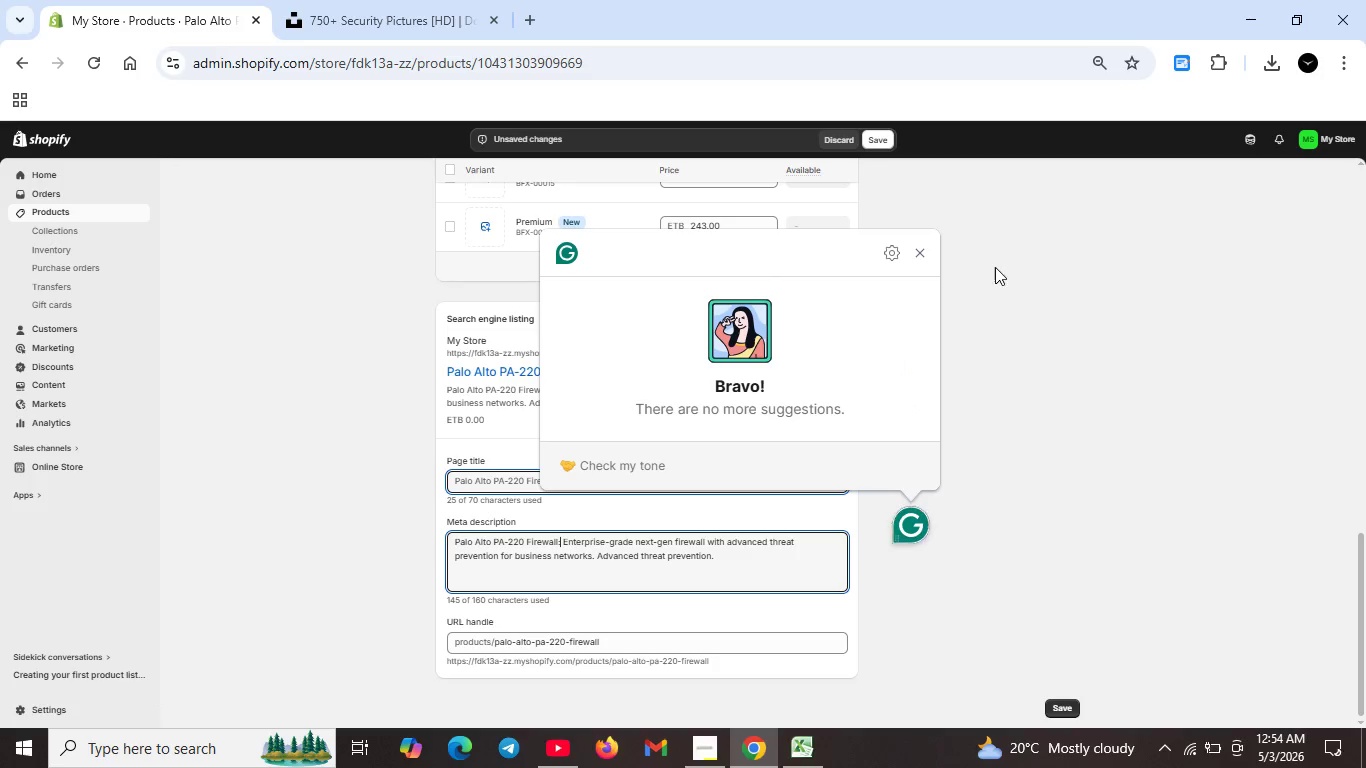 
left_click([920, 274])
 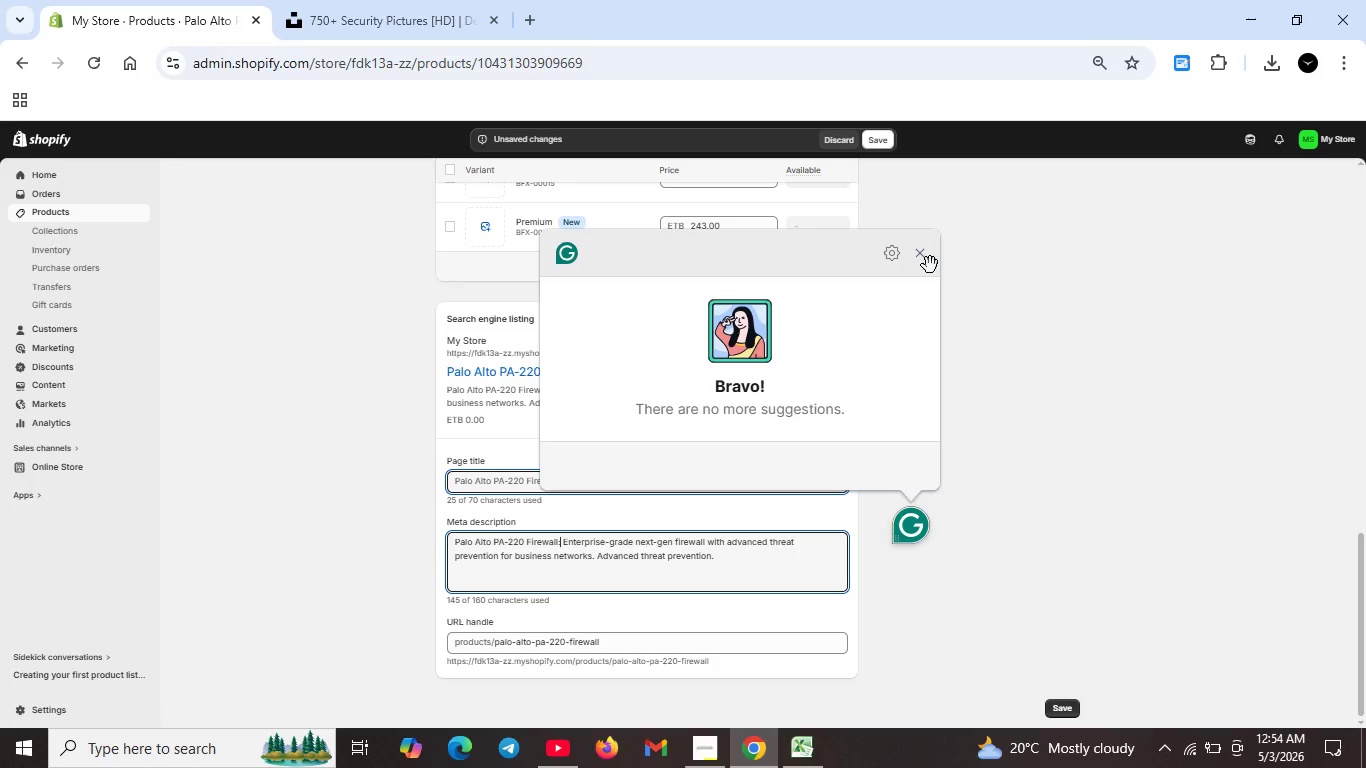 
left_click([929, 253])
 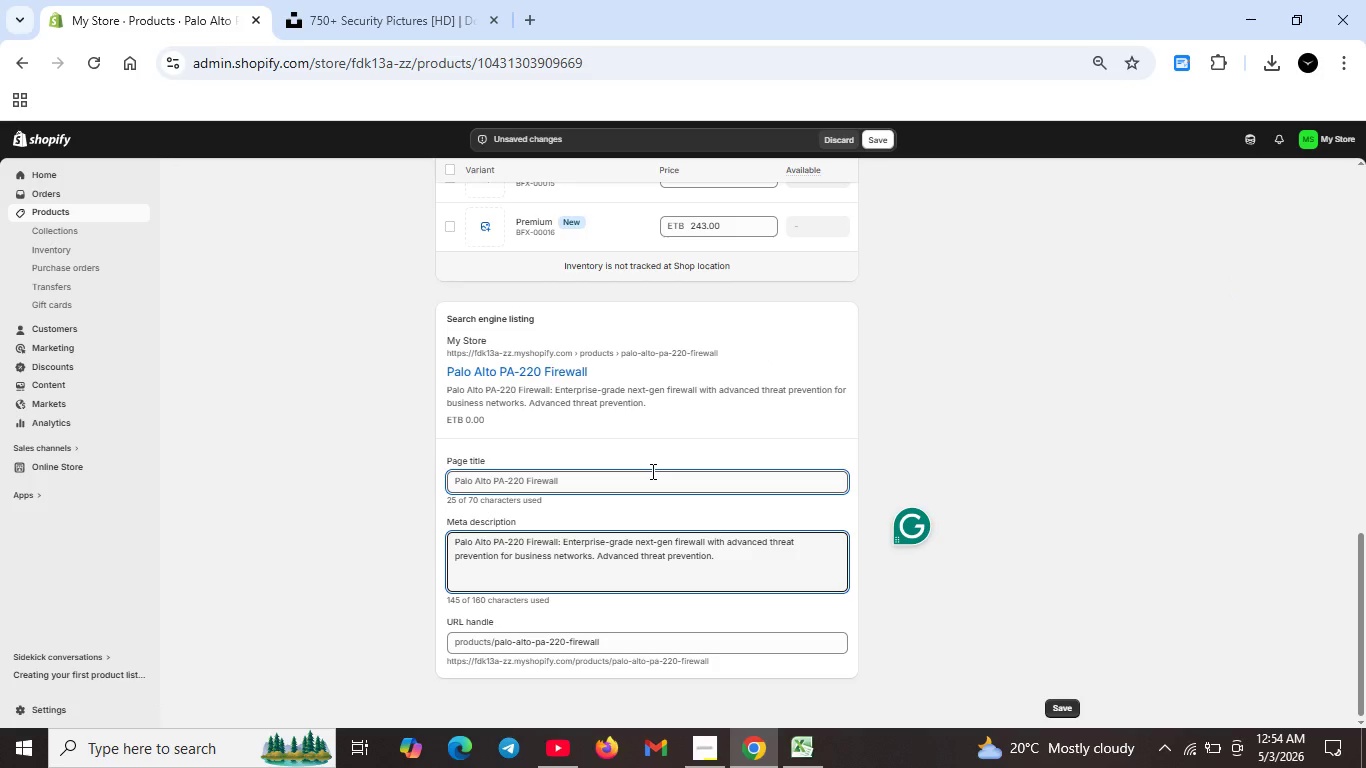 
scroll: coordinate [651, 471], scroll_direction: up, amount: 10.0
 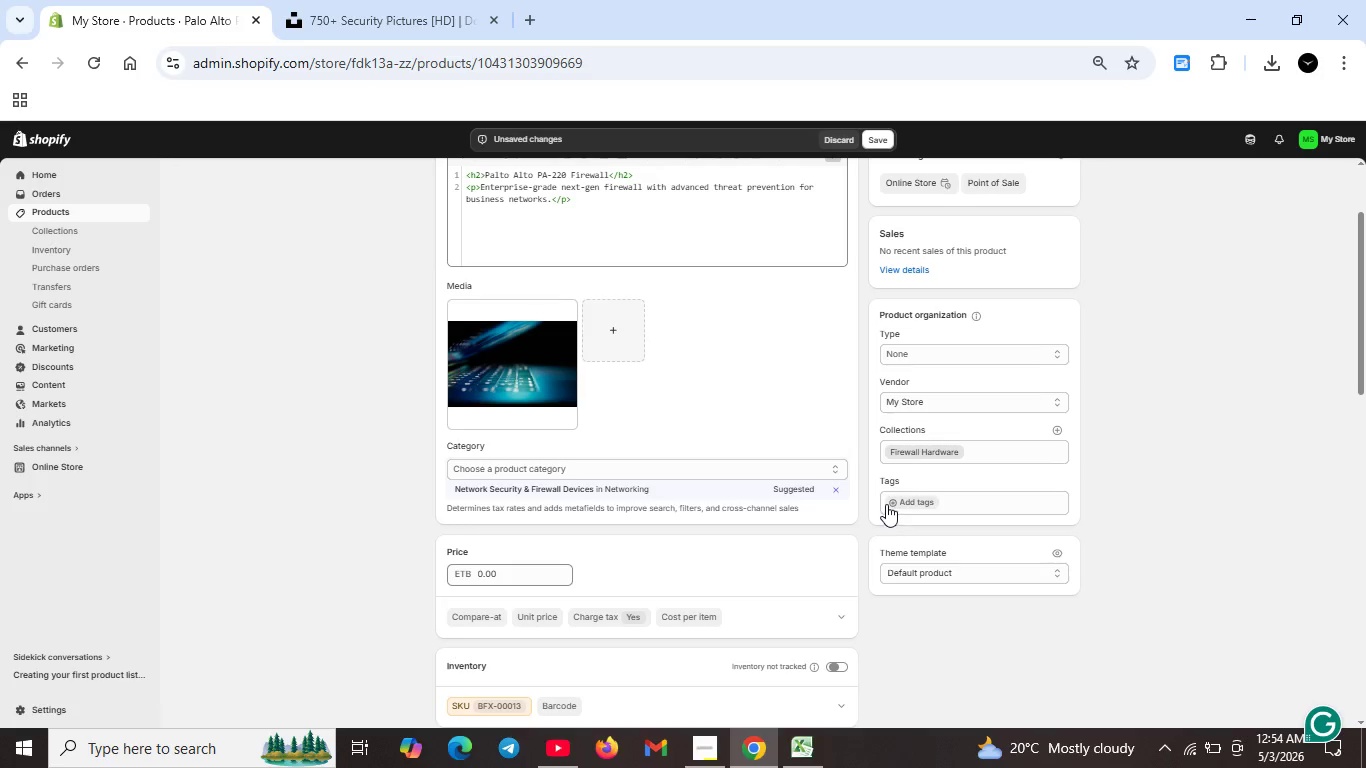 
left_click([898, 501])
 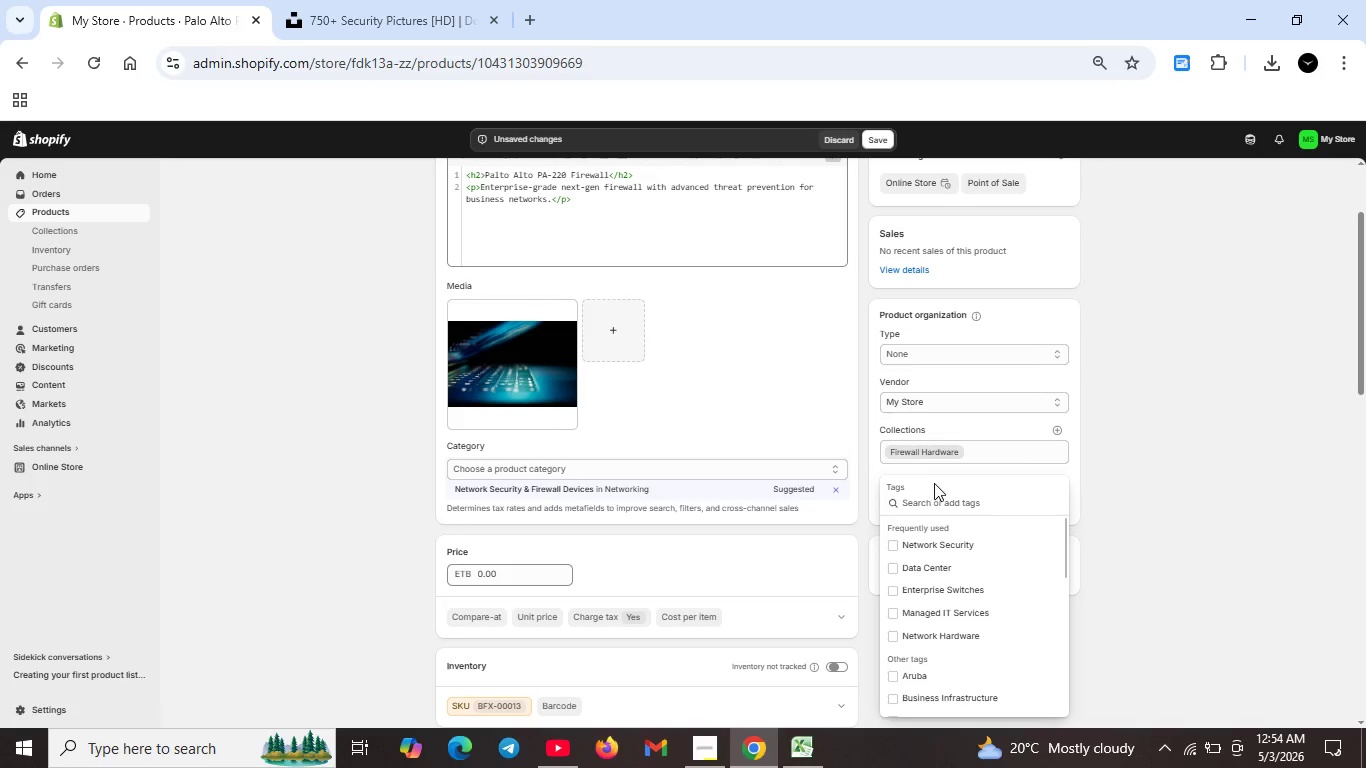 
type(Palo)
 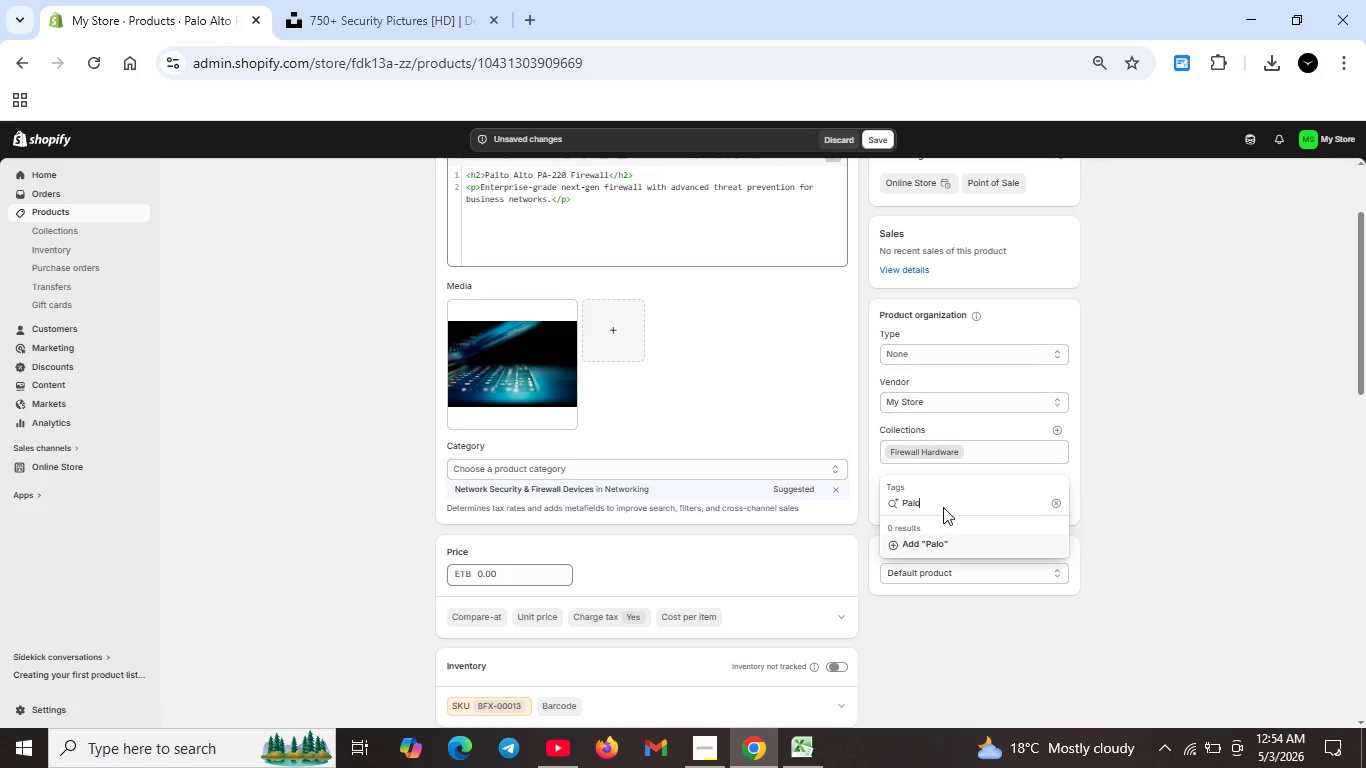 
type( Alto)
 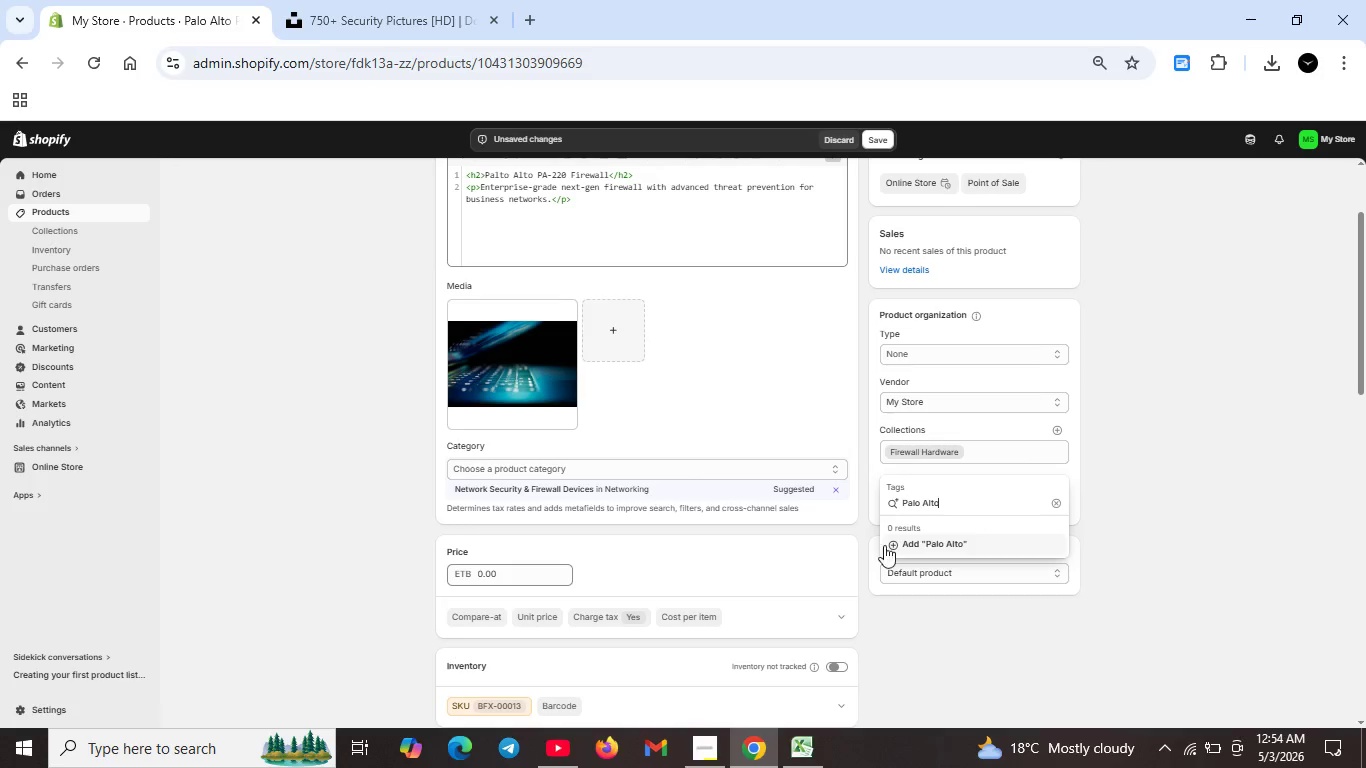 
left_click([891, 542])
 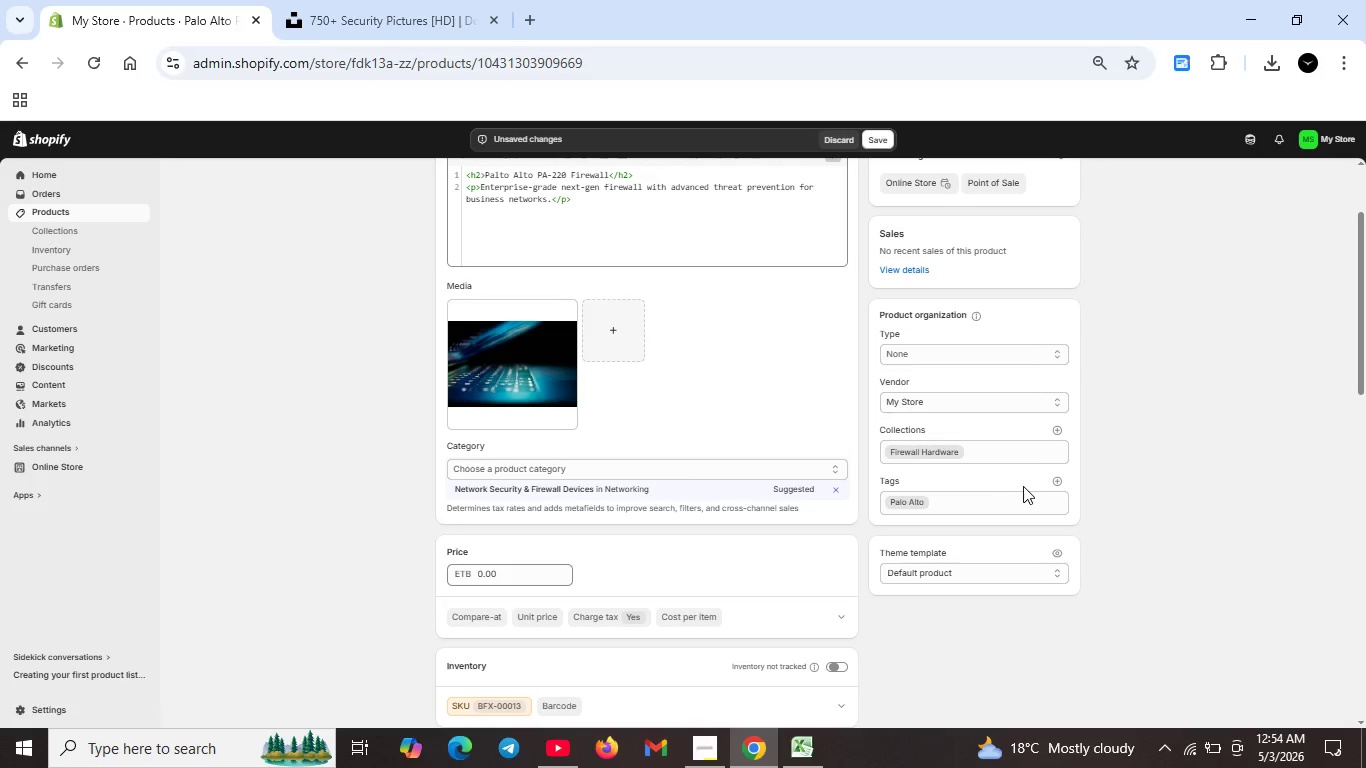 
left_click([1052, 480])
 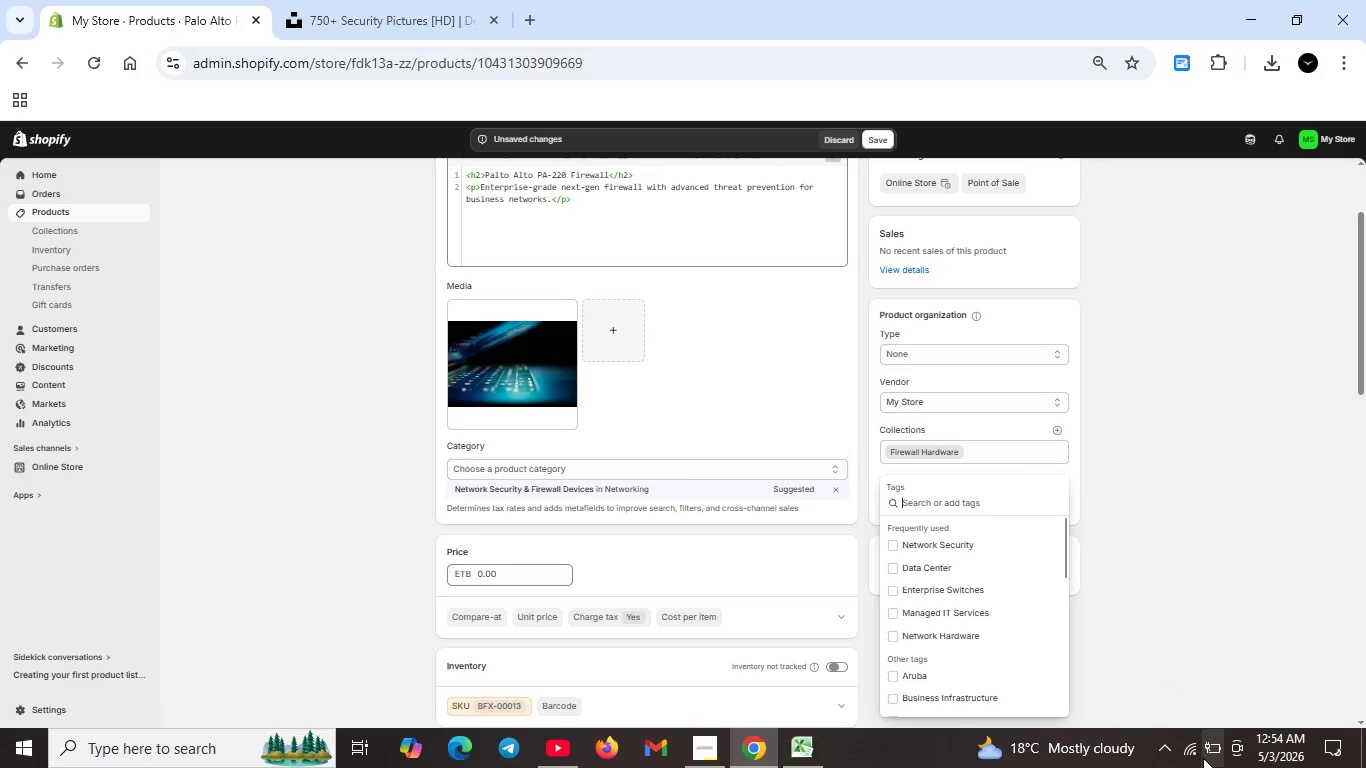 
left_click([1168, 752])
 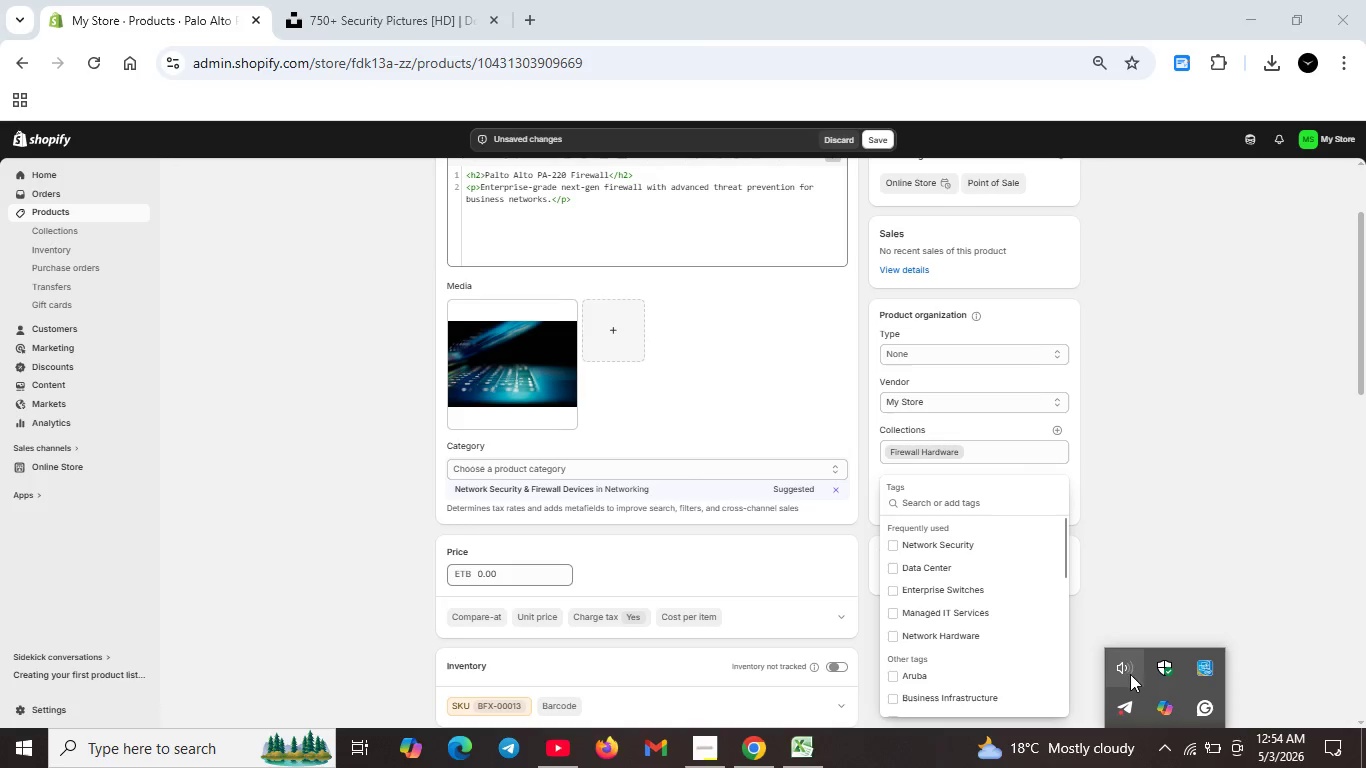 
left_click([1126, 665])
 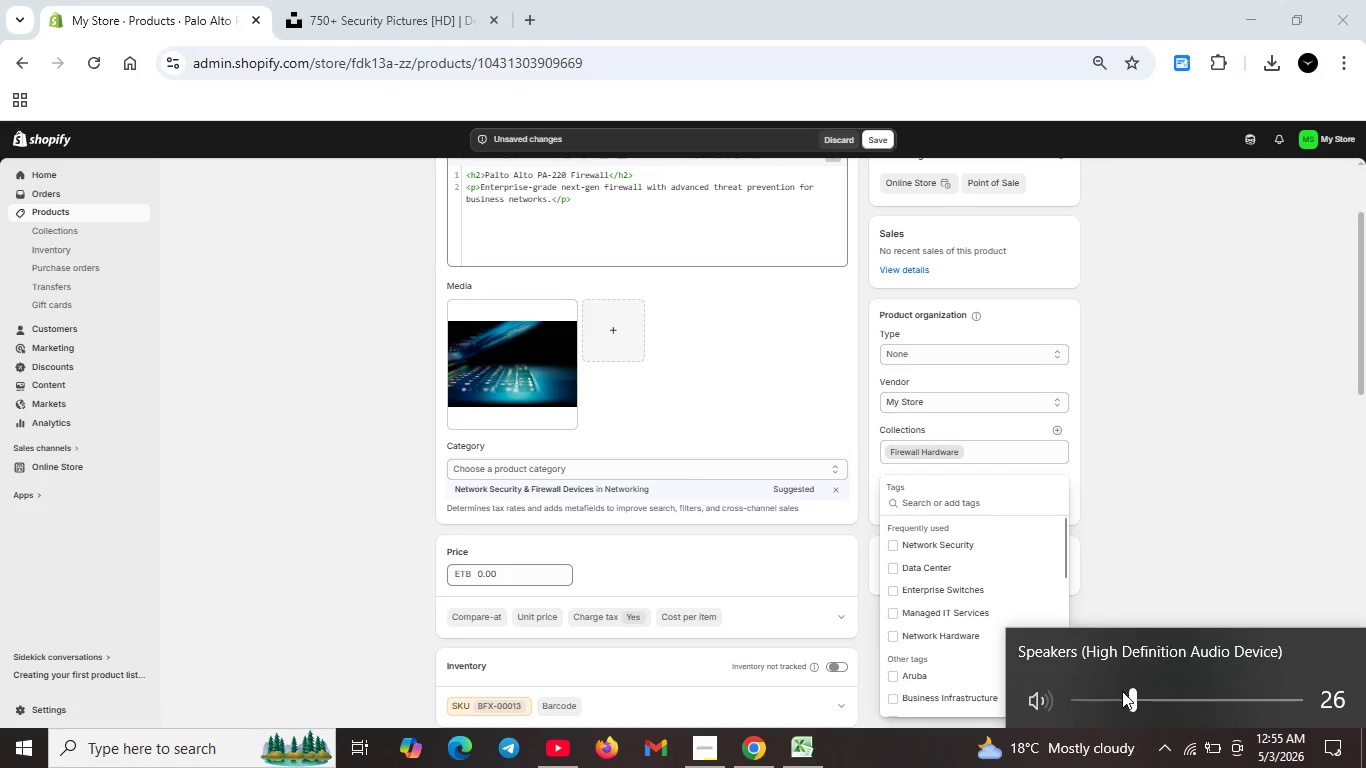 
left_click([1117, 699])
 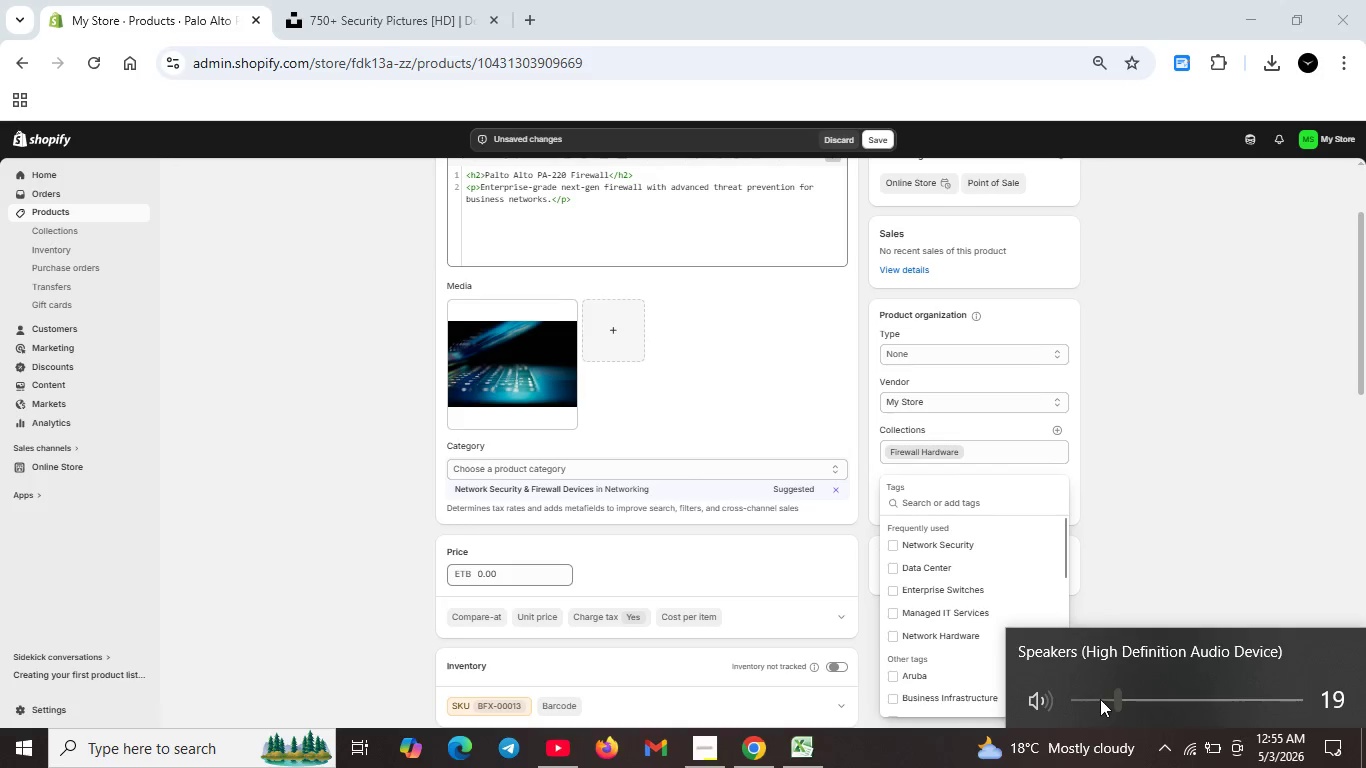 
left_click([1100, 699])
 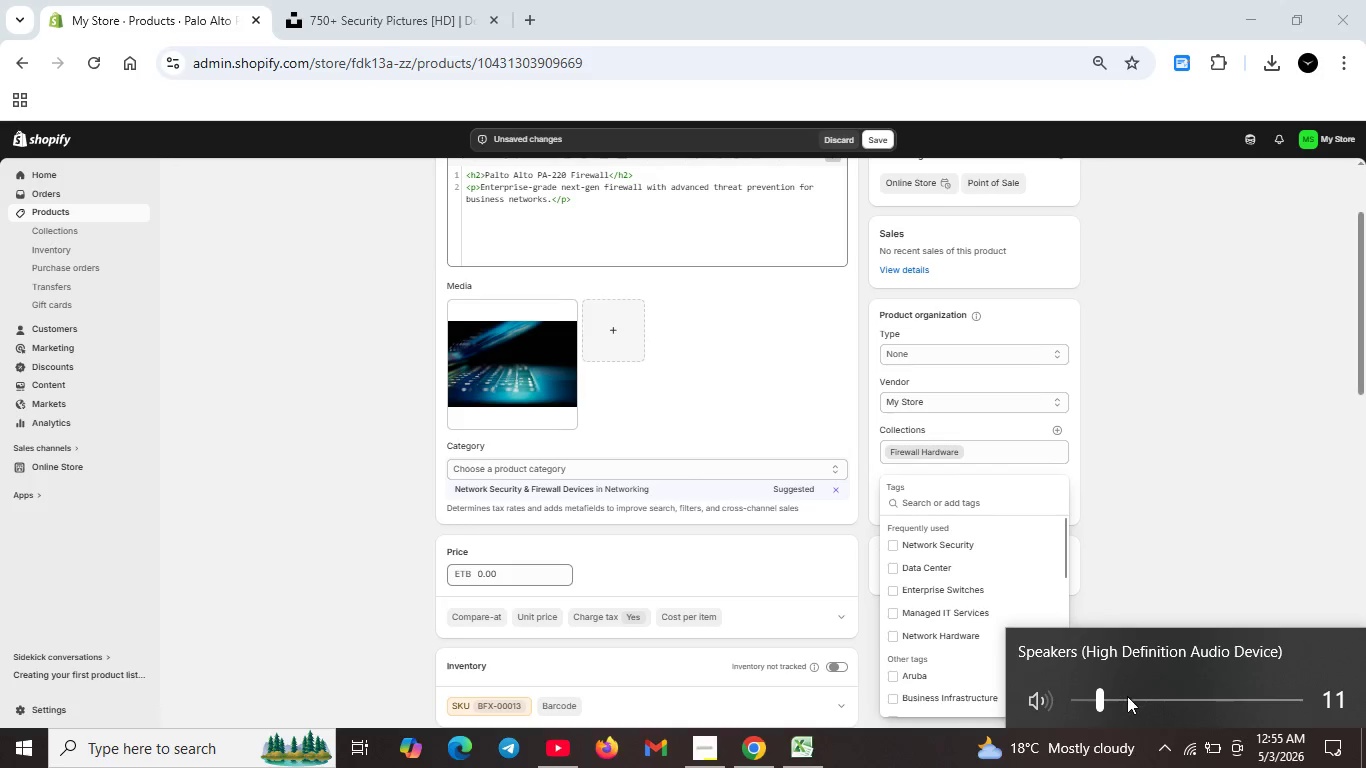 
left_click([1115, 699])
 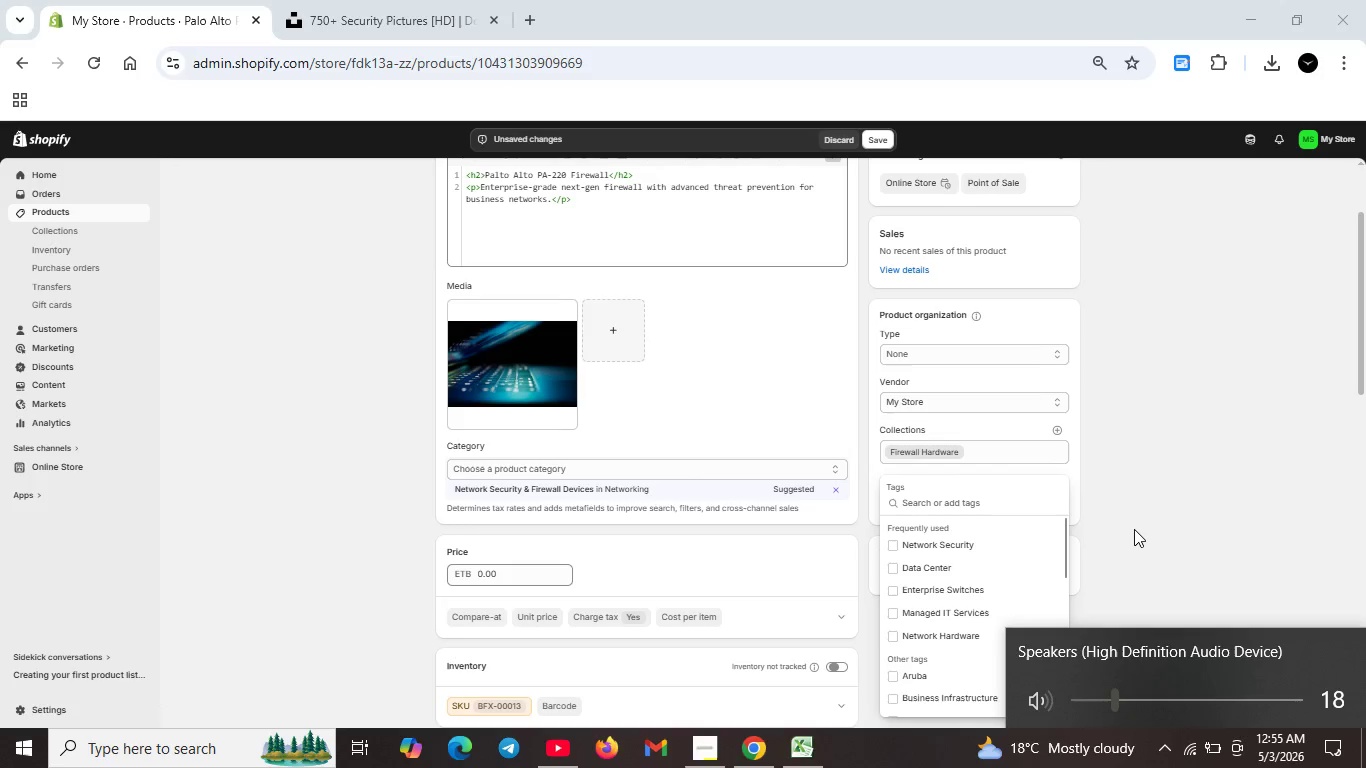 
left_click([1134, 529])
 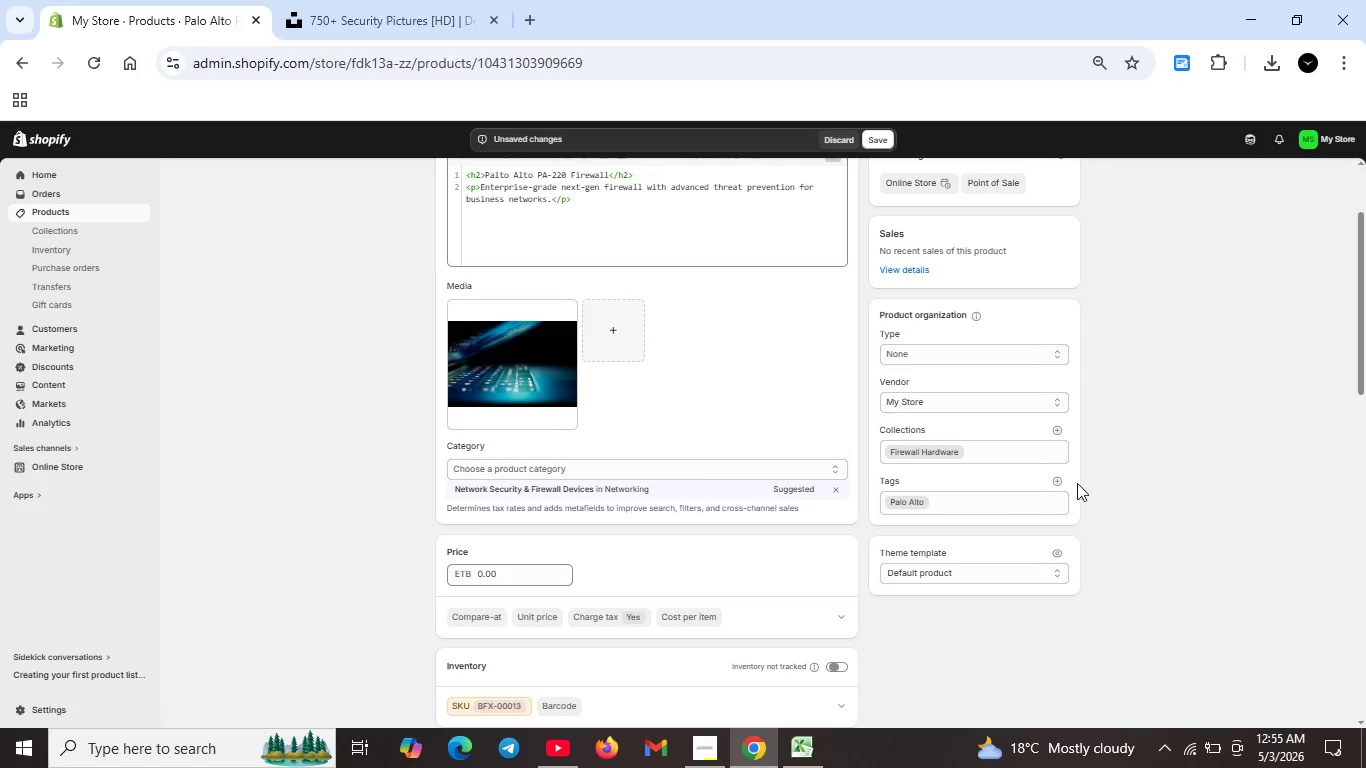 
left_click([1064, 478])
 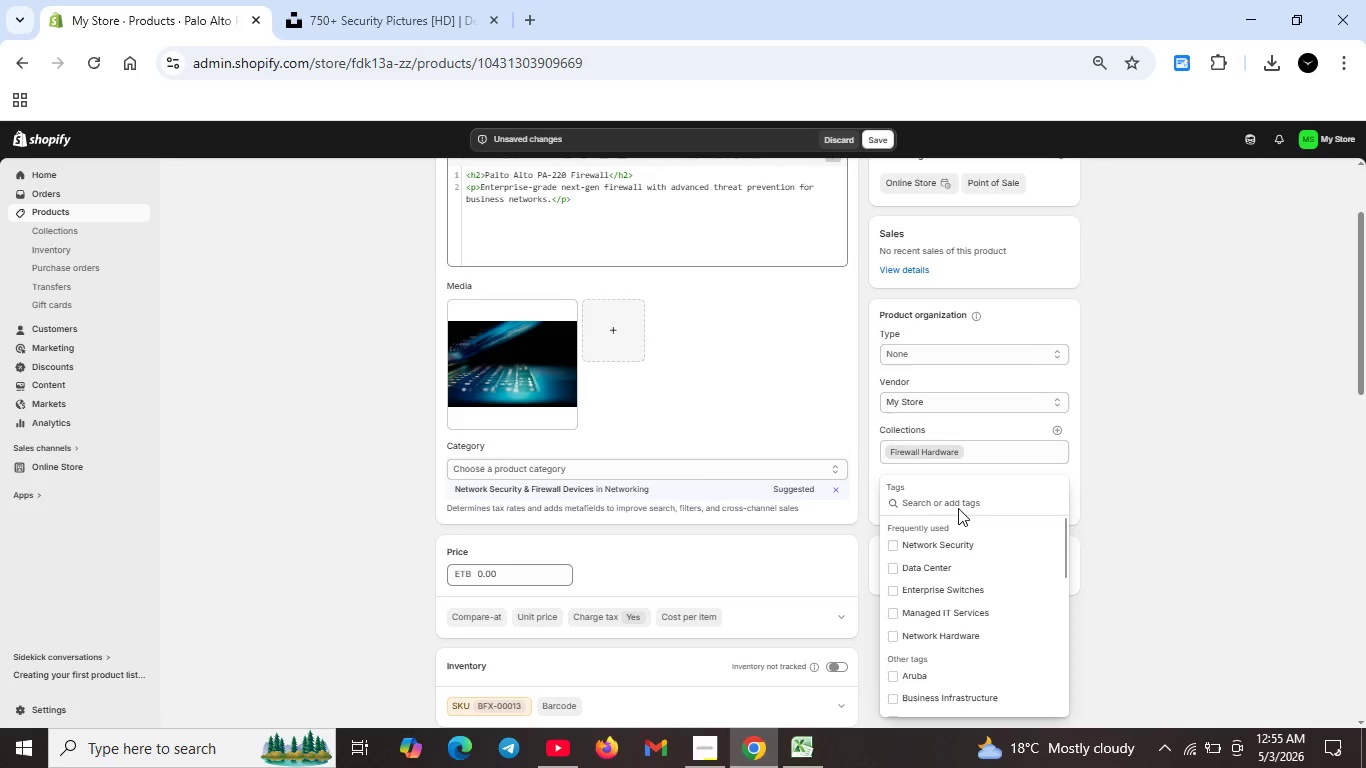 
type(Network security)
 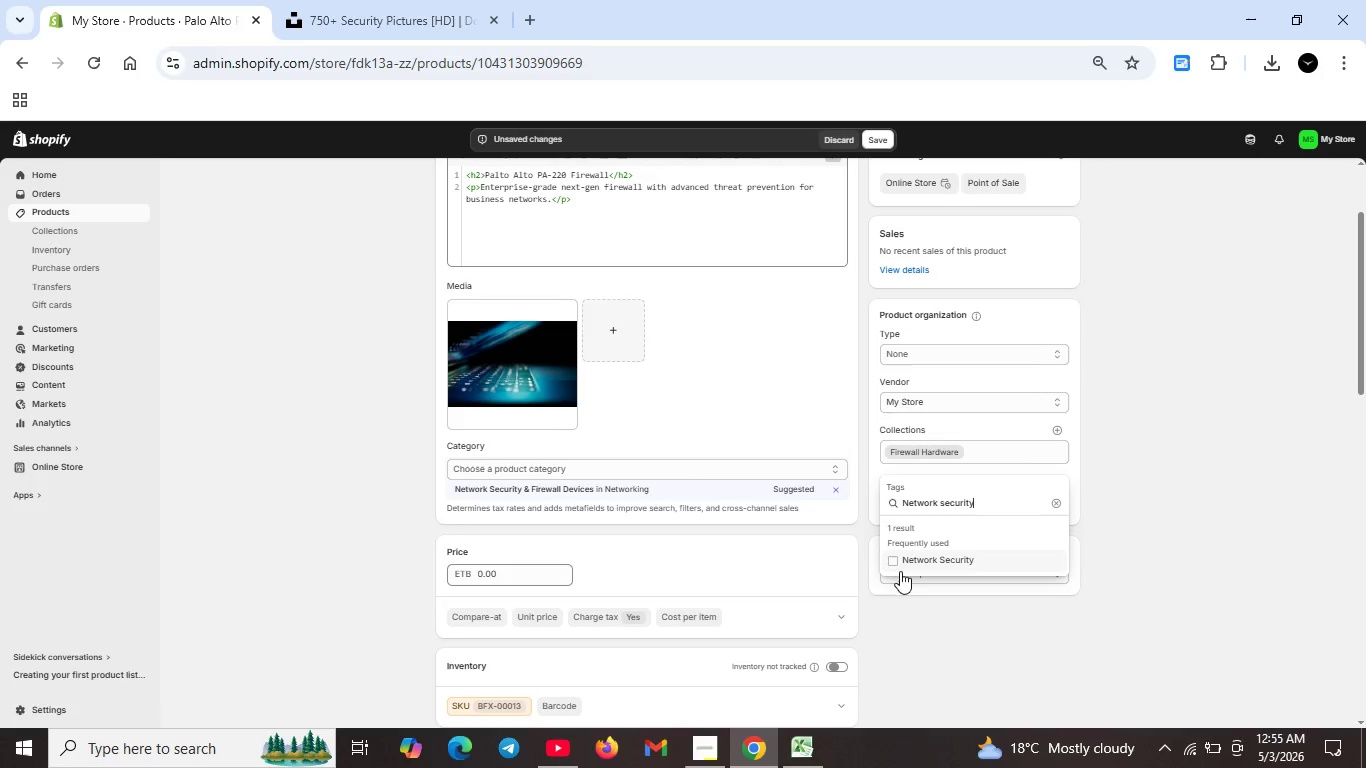 
left_click([900, 562])
 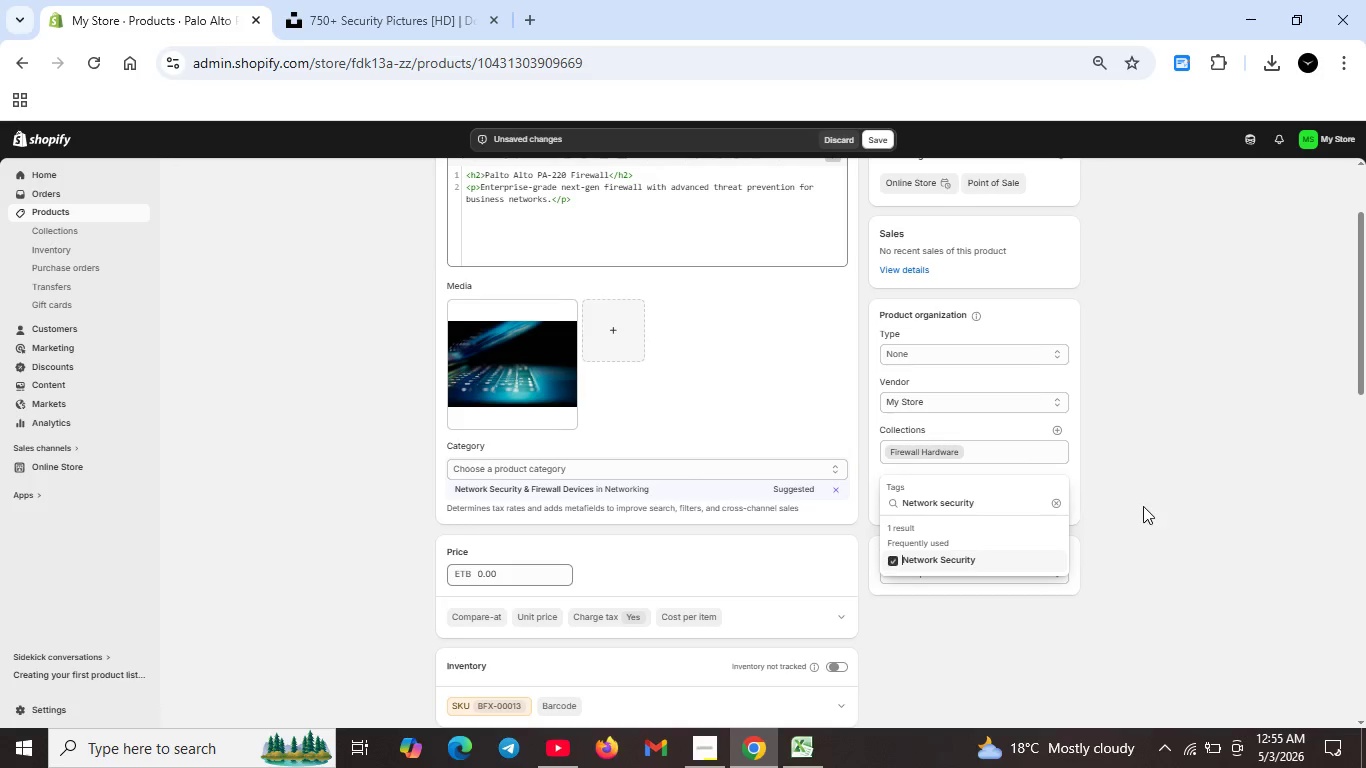 
left_click([1143, 506])
 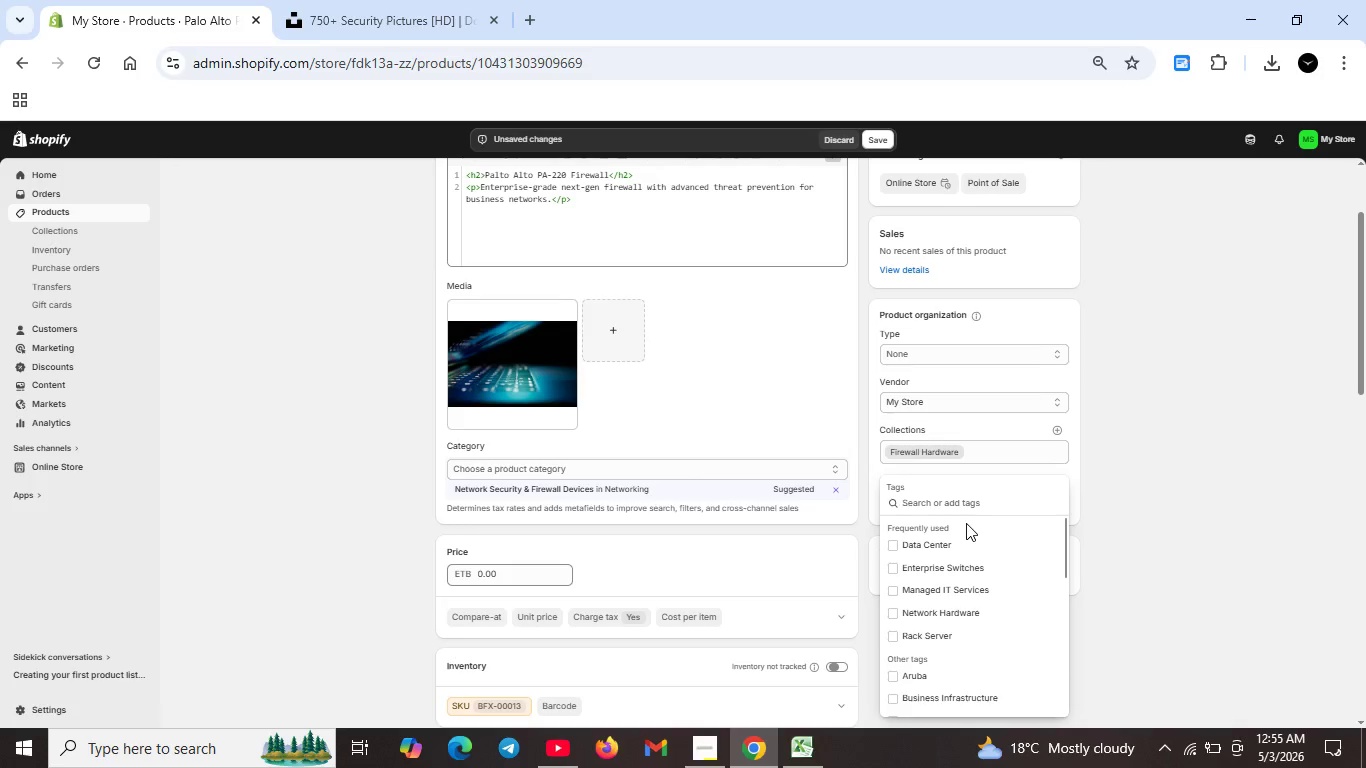 
wait(6.36)
 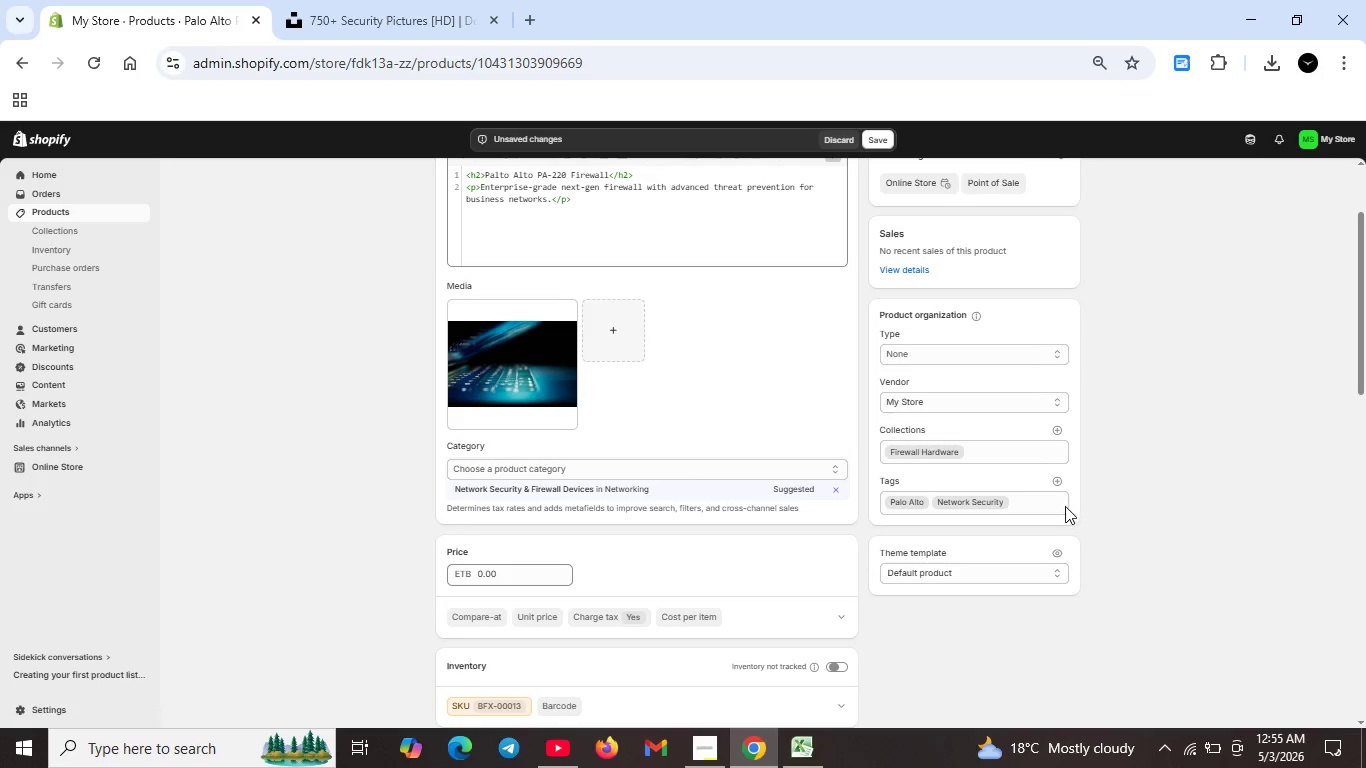 
type(Firwall)
 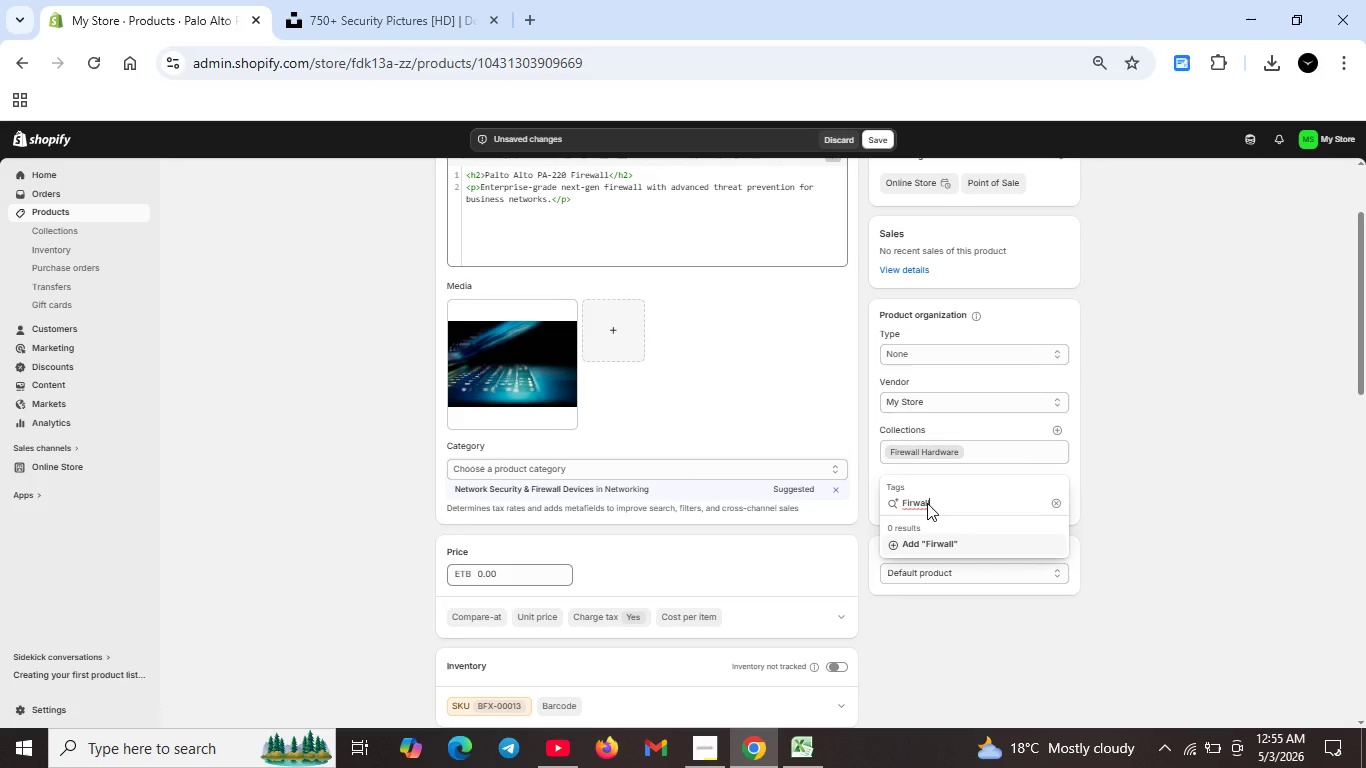 
key(ArrowLeft)
 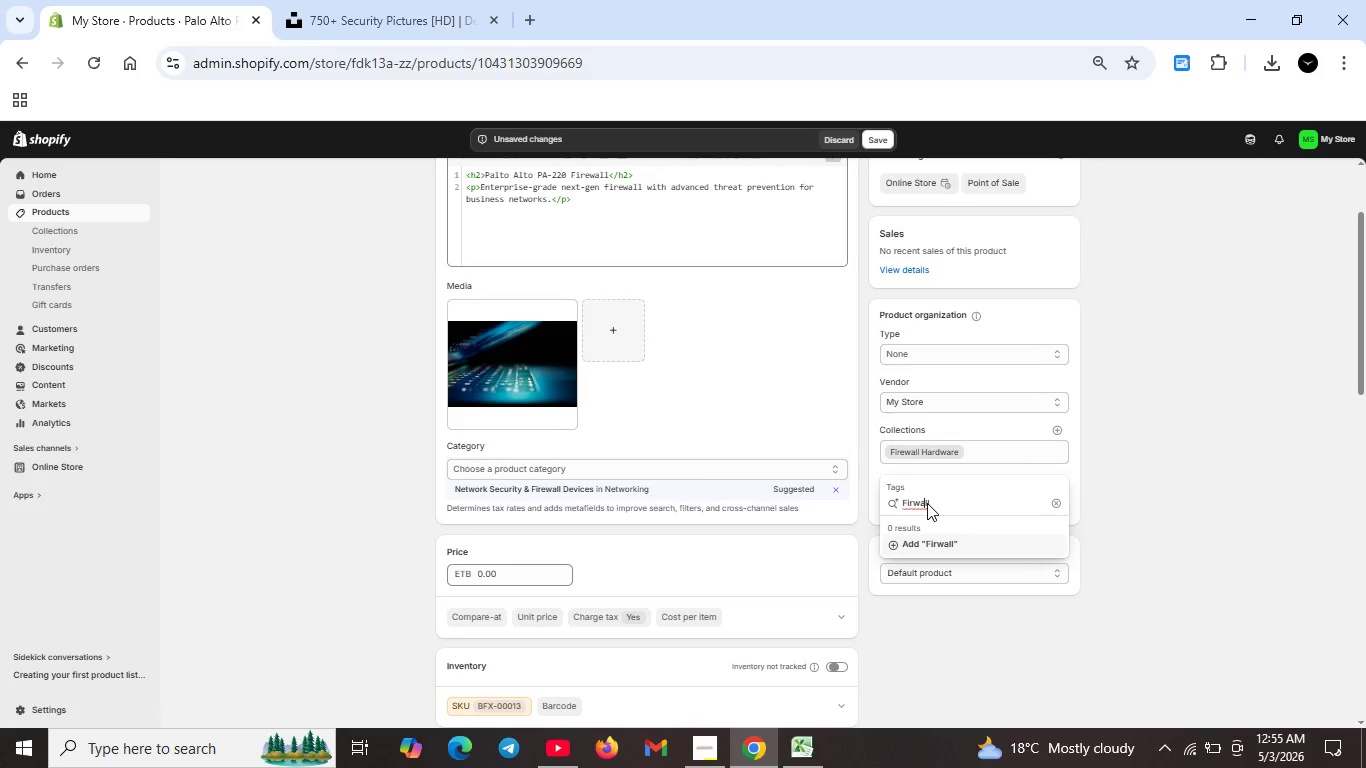 
key(ArrowLeft)
 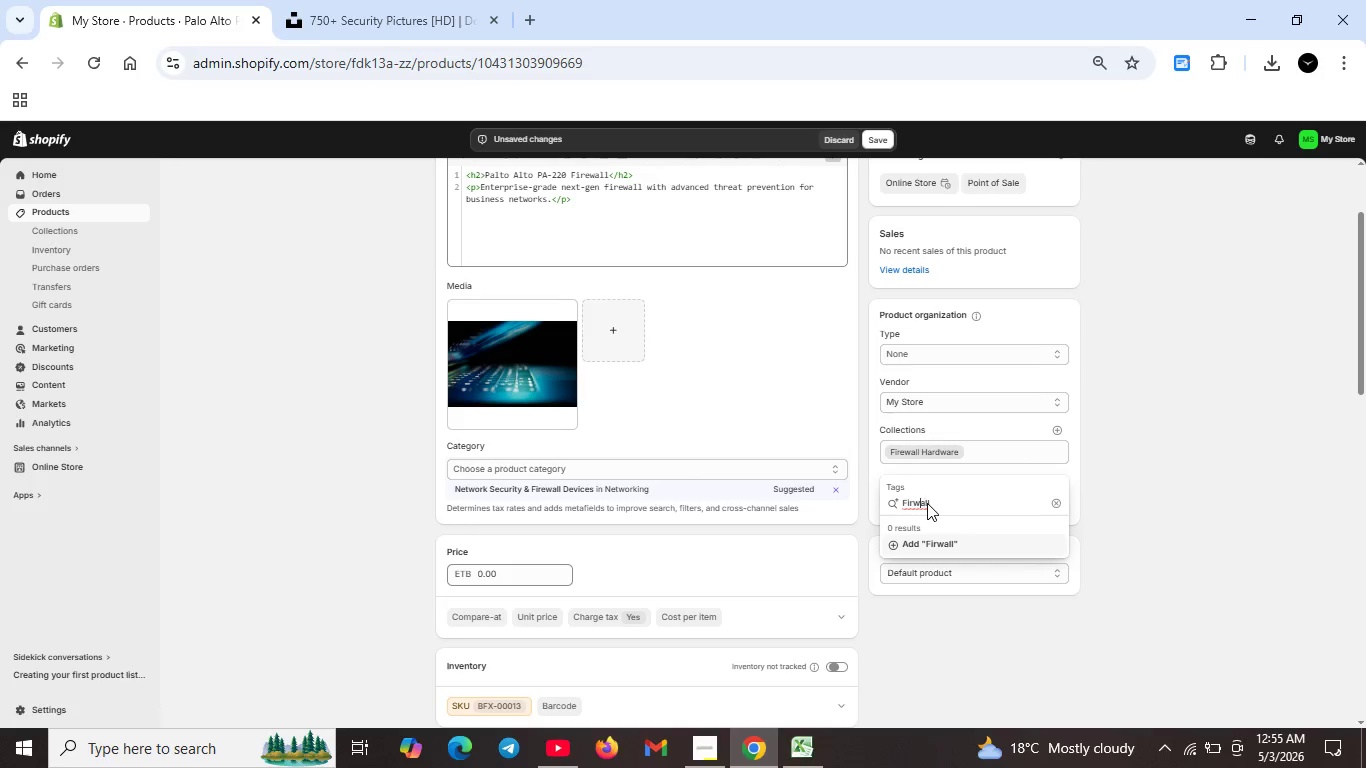 
key(ArrowLeft)
 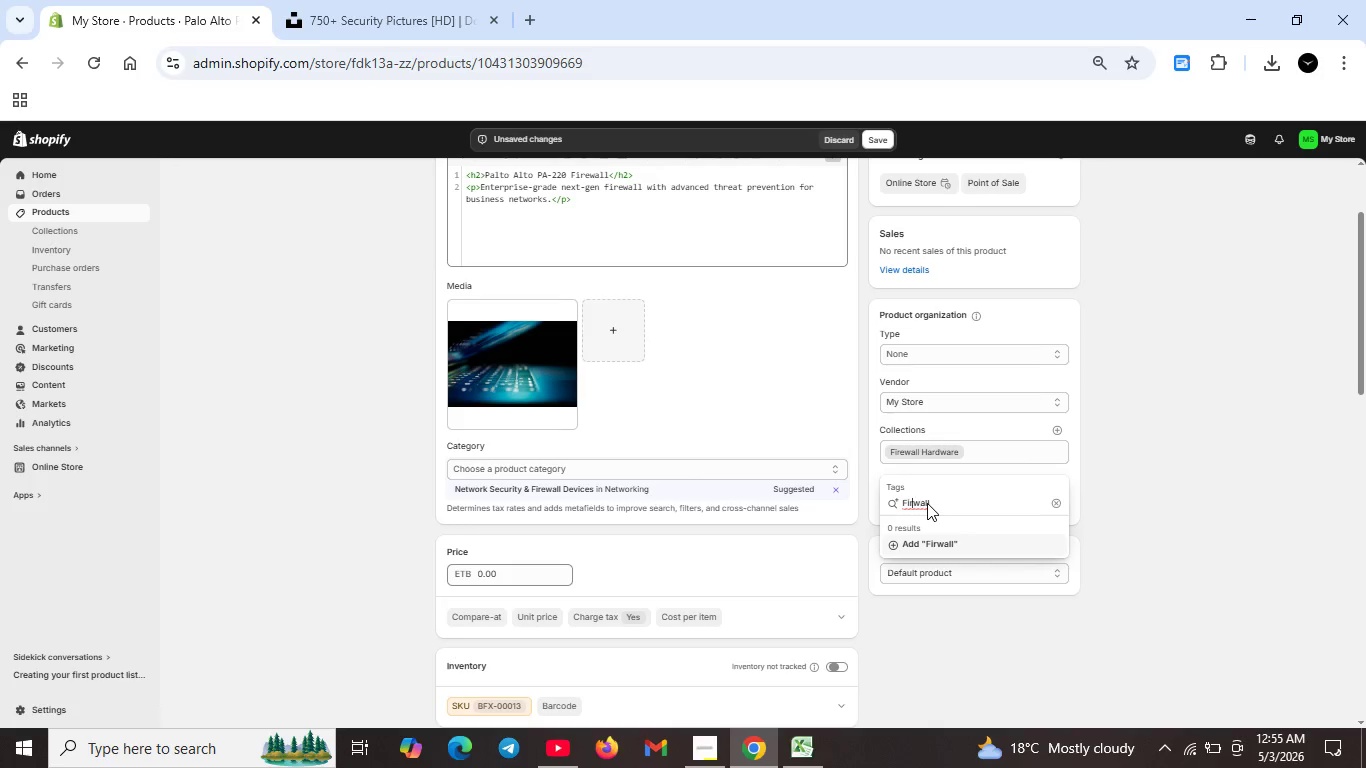 
key(ArrowLeft)
 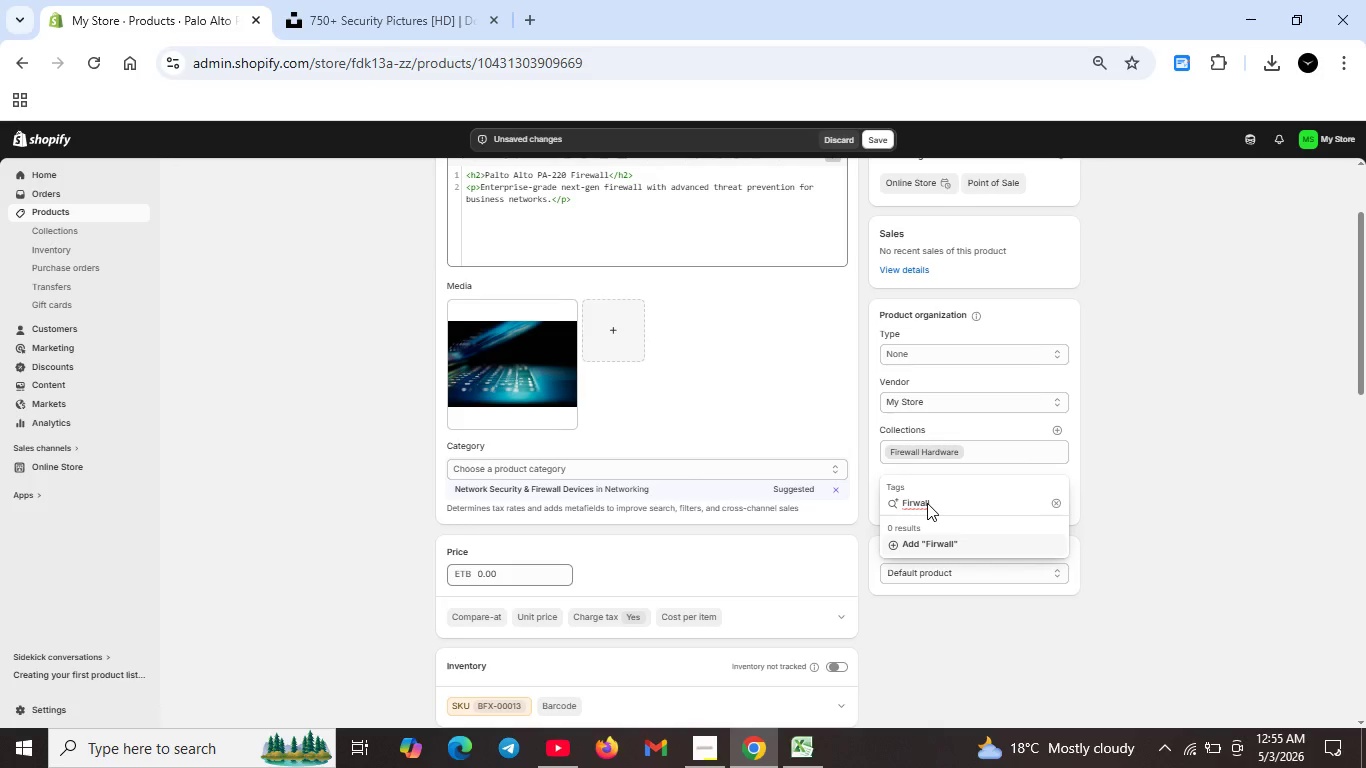 
key(E)
 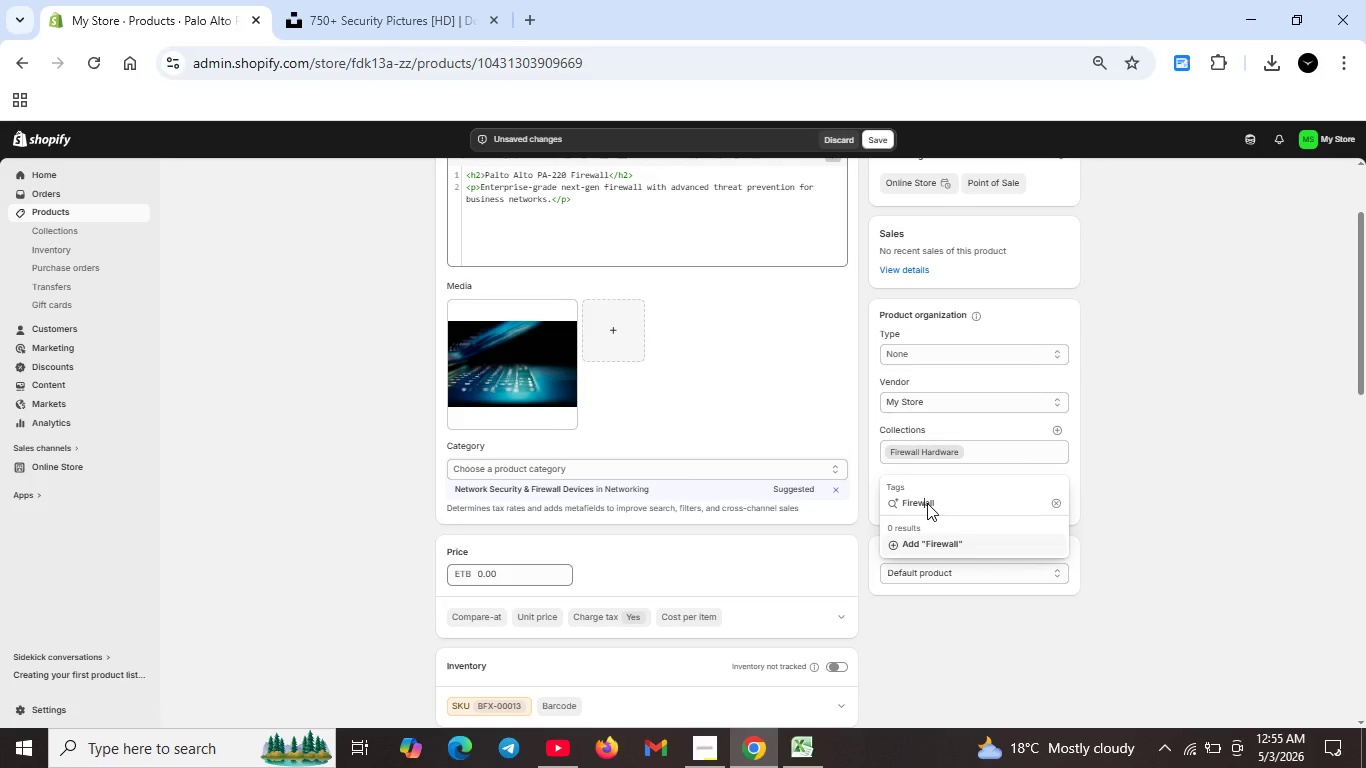 
key(ArrowRight)
 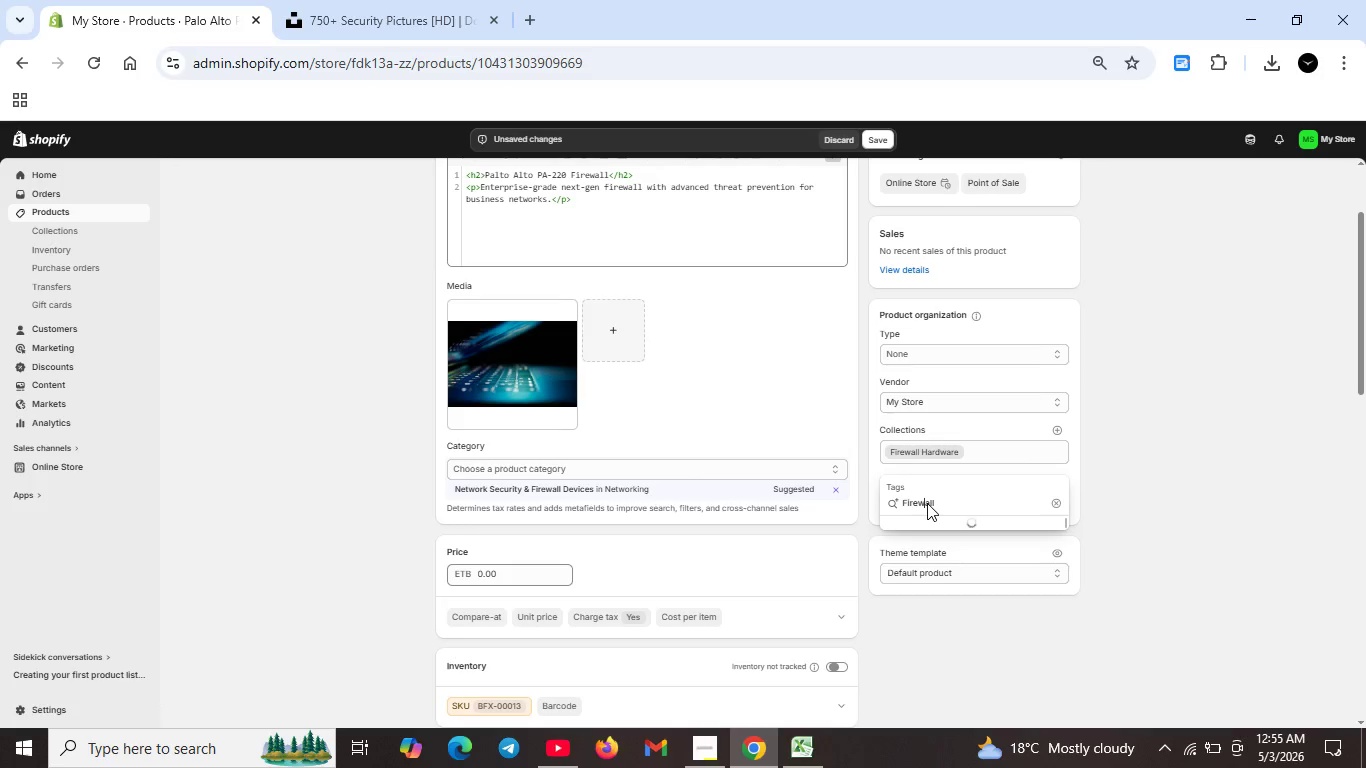 
key(ArrowRight)
 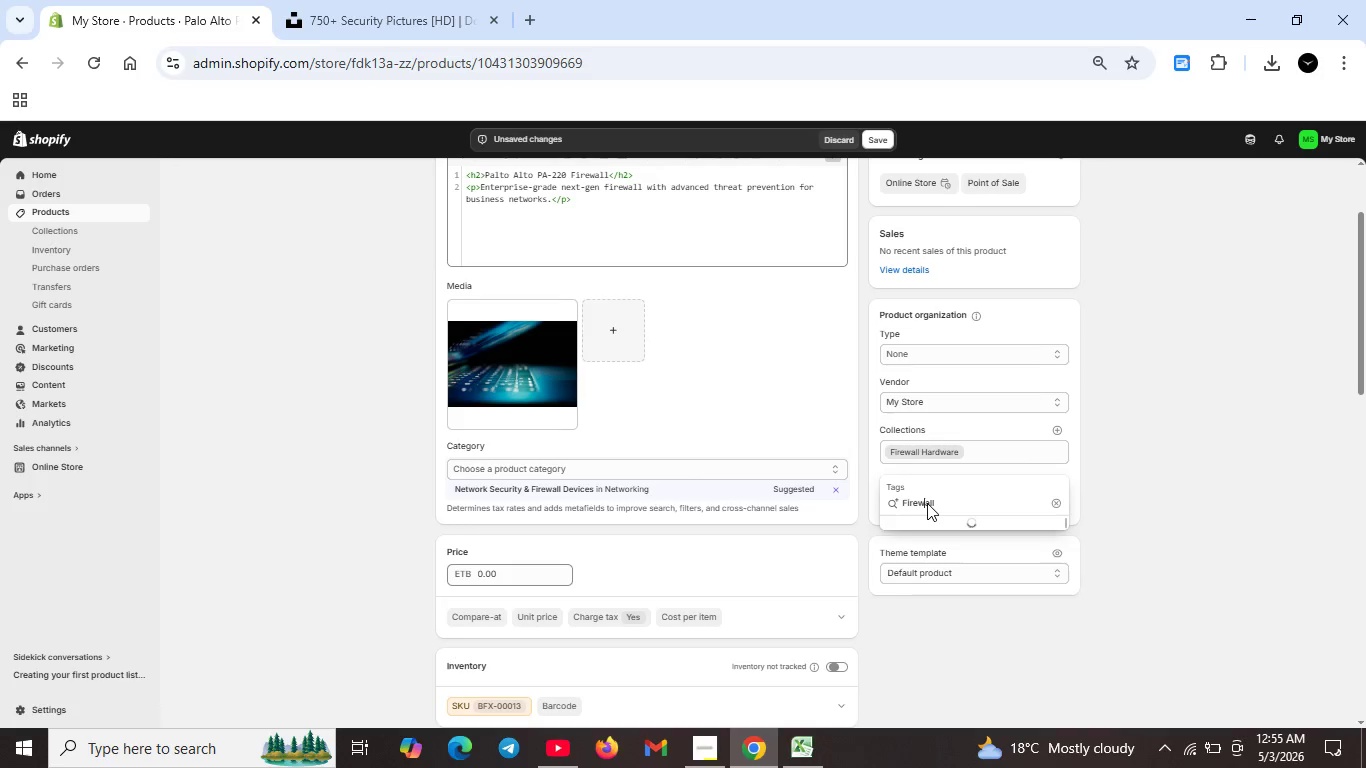 
key(ArrowRight)
 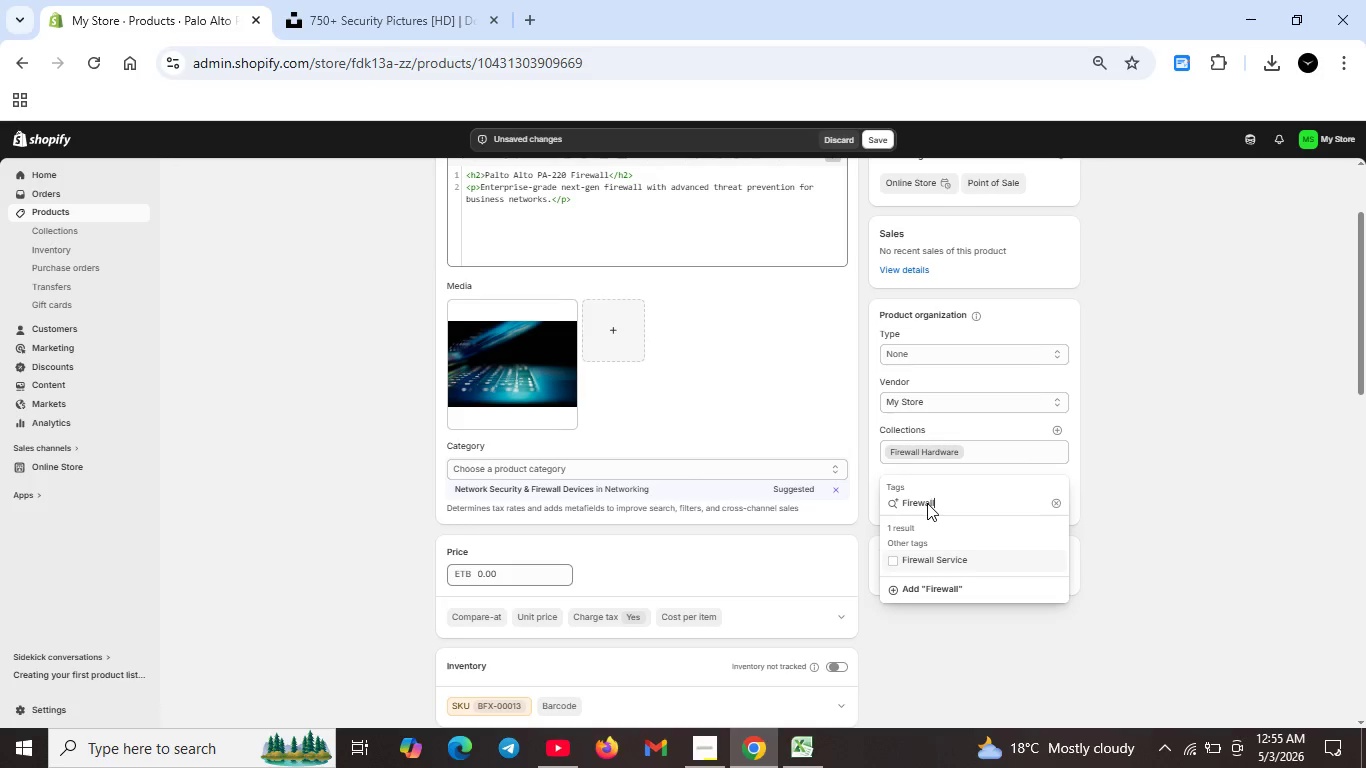 
key(ArrowRight)
 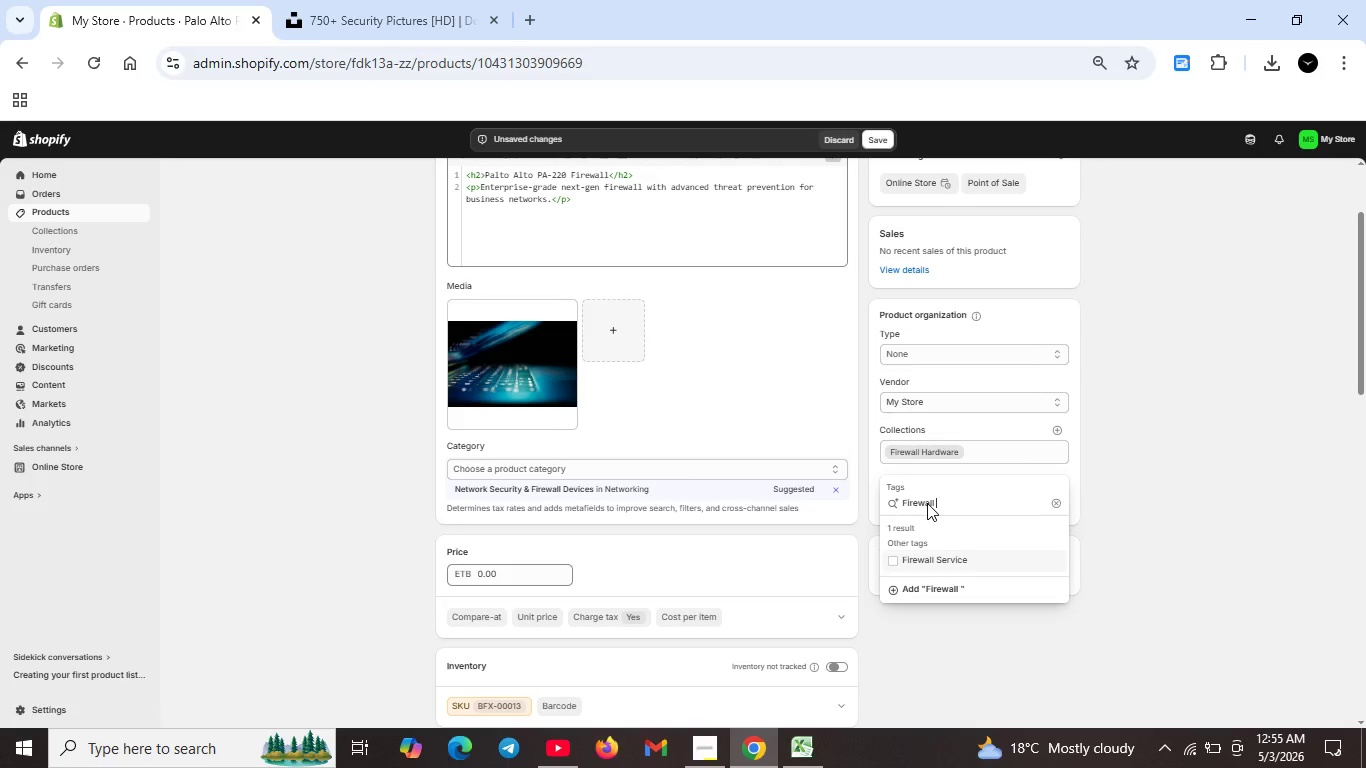 
type( Hardware)
 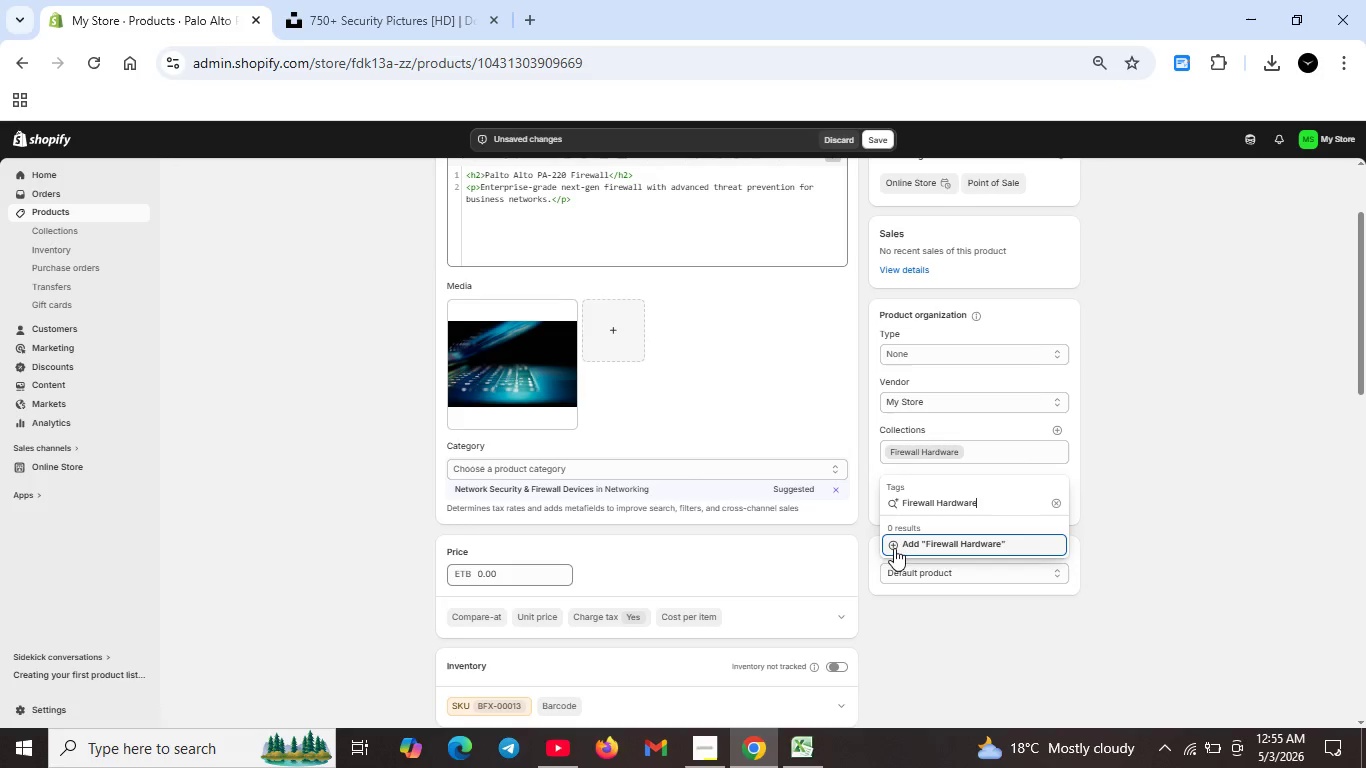 
left_click([894, 543])
 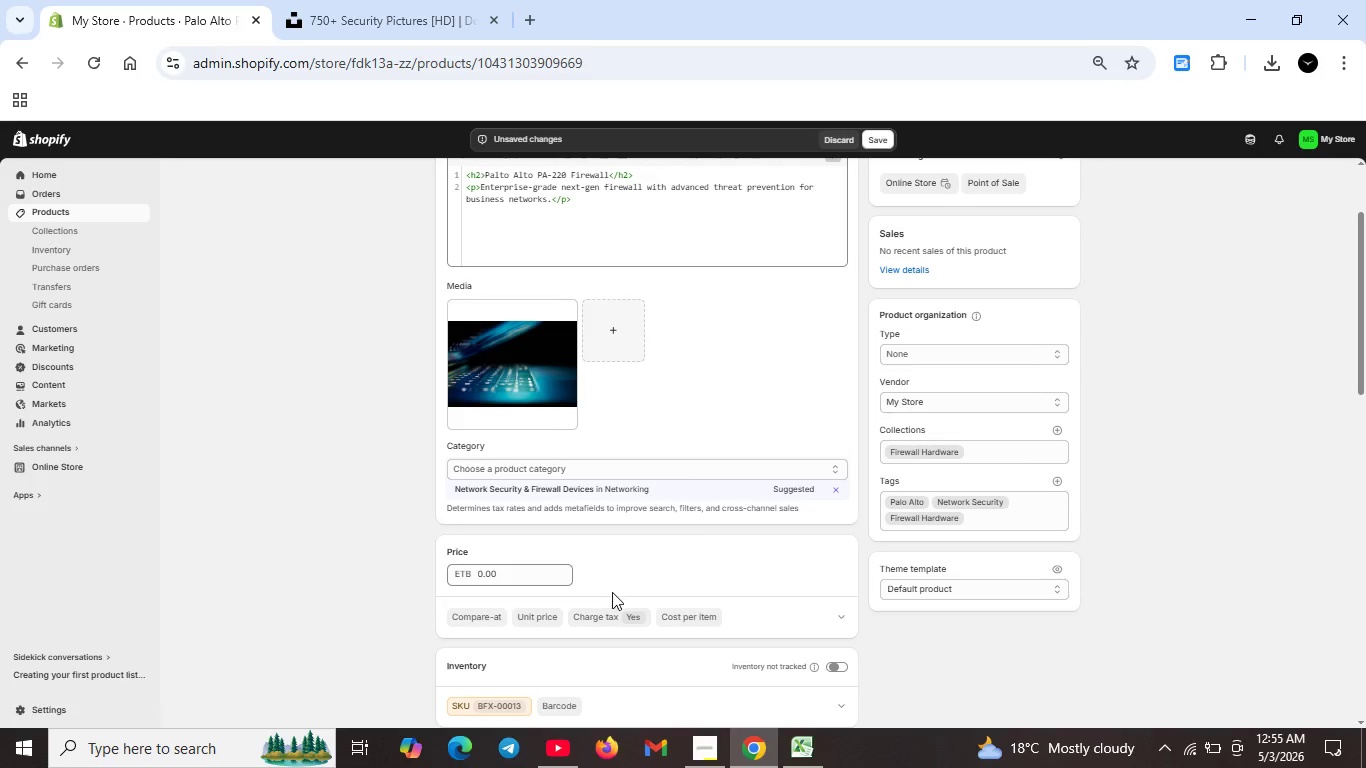 
scroll: coordinate [630, 532], scroll_direction: down, amount: 11.0
 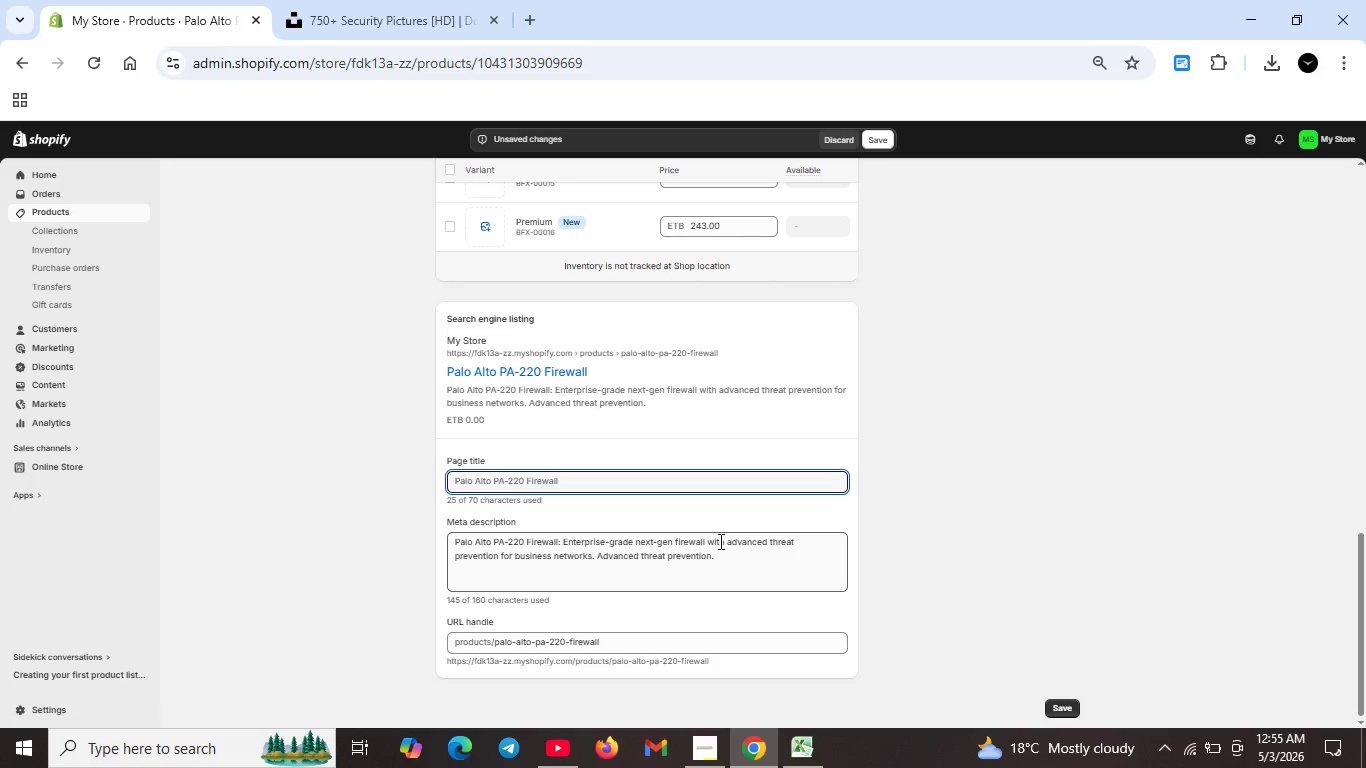 
scroll: coordinate [719, 541], scroll_direction: up, amount: 4.0
 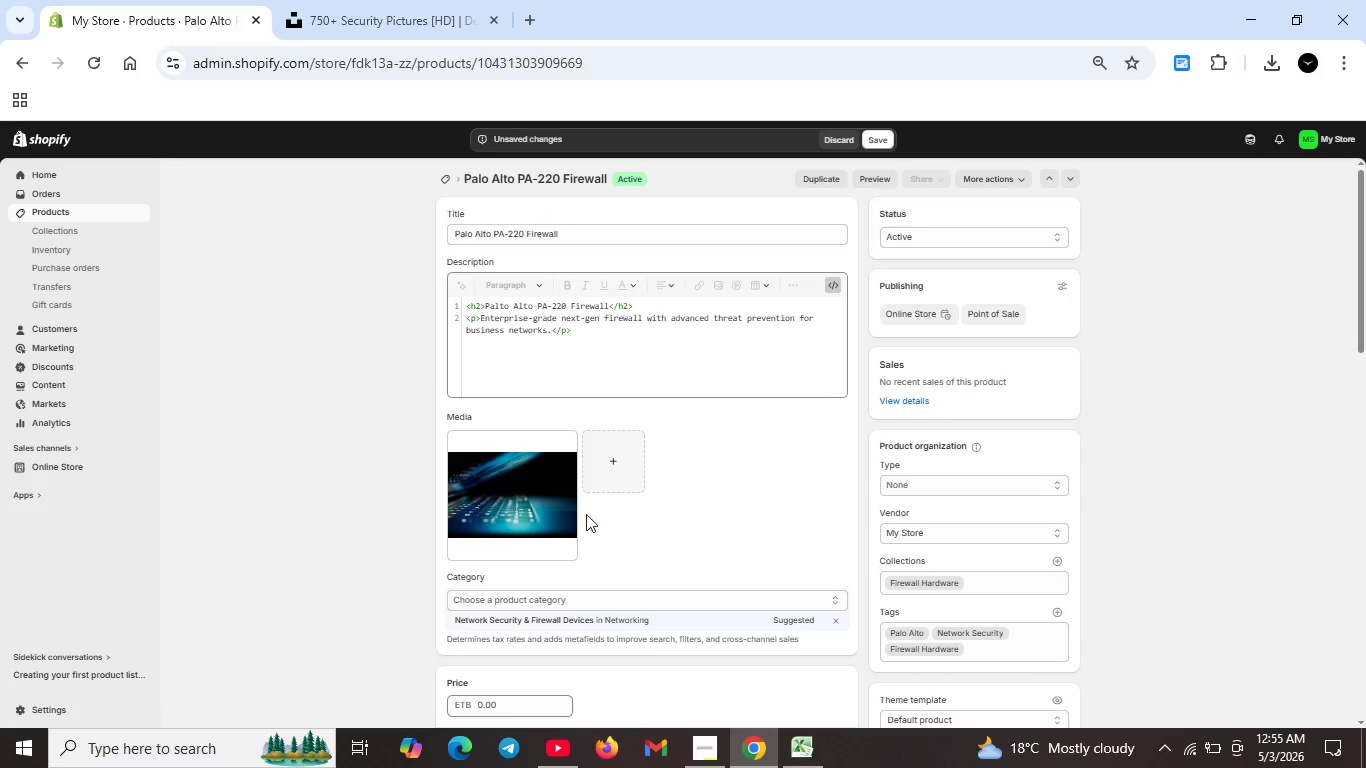 
double_click([553, 504])
 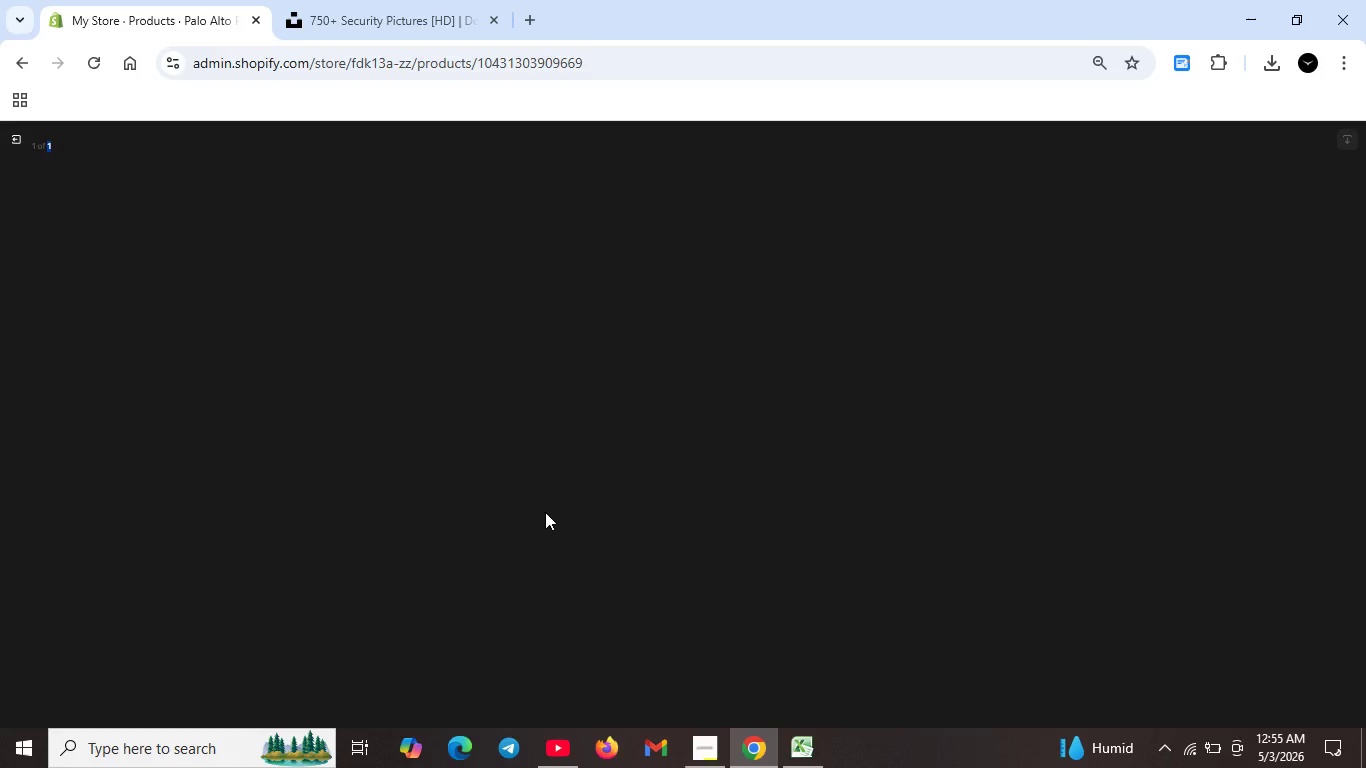 
scroll: coordinate [683, 476], scroll_direction: down, amount: 17.0
 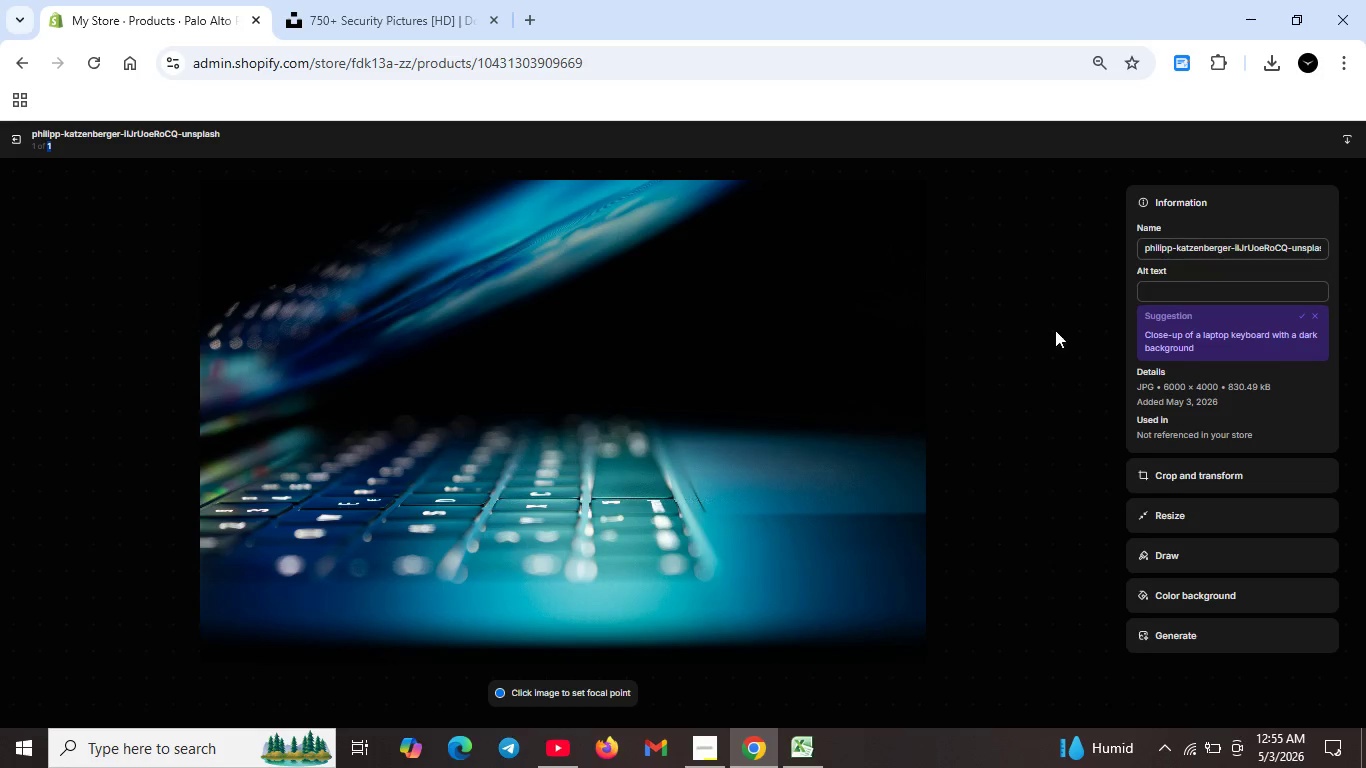 
left_click([1161, 286])
 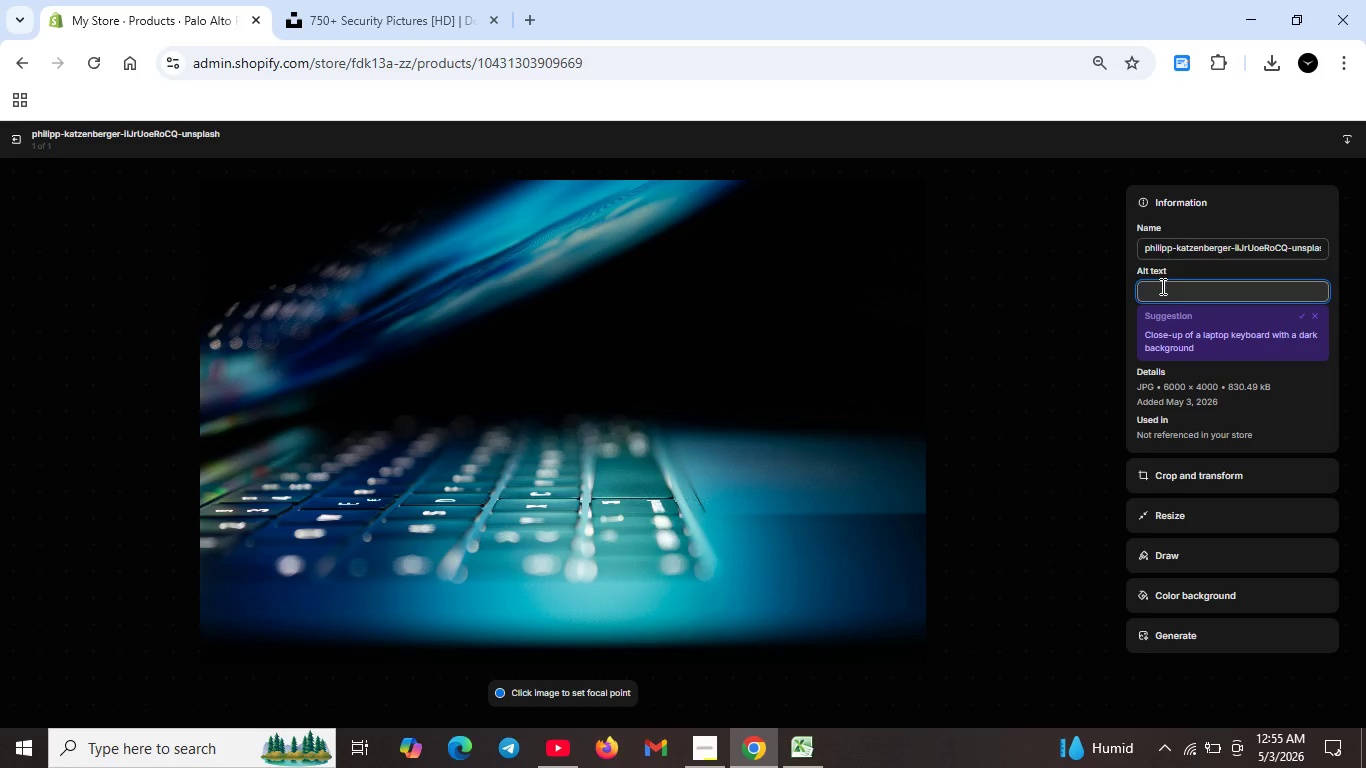 
type(Palo Alto PAA-220 next-gen fire)
 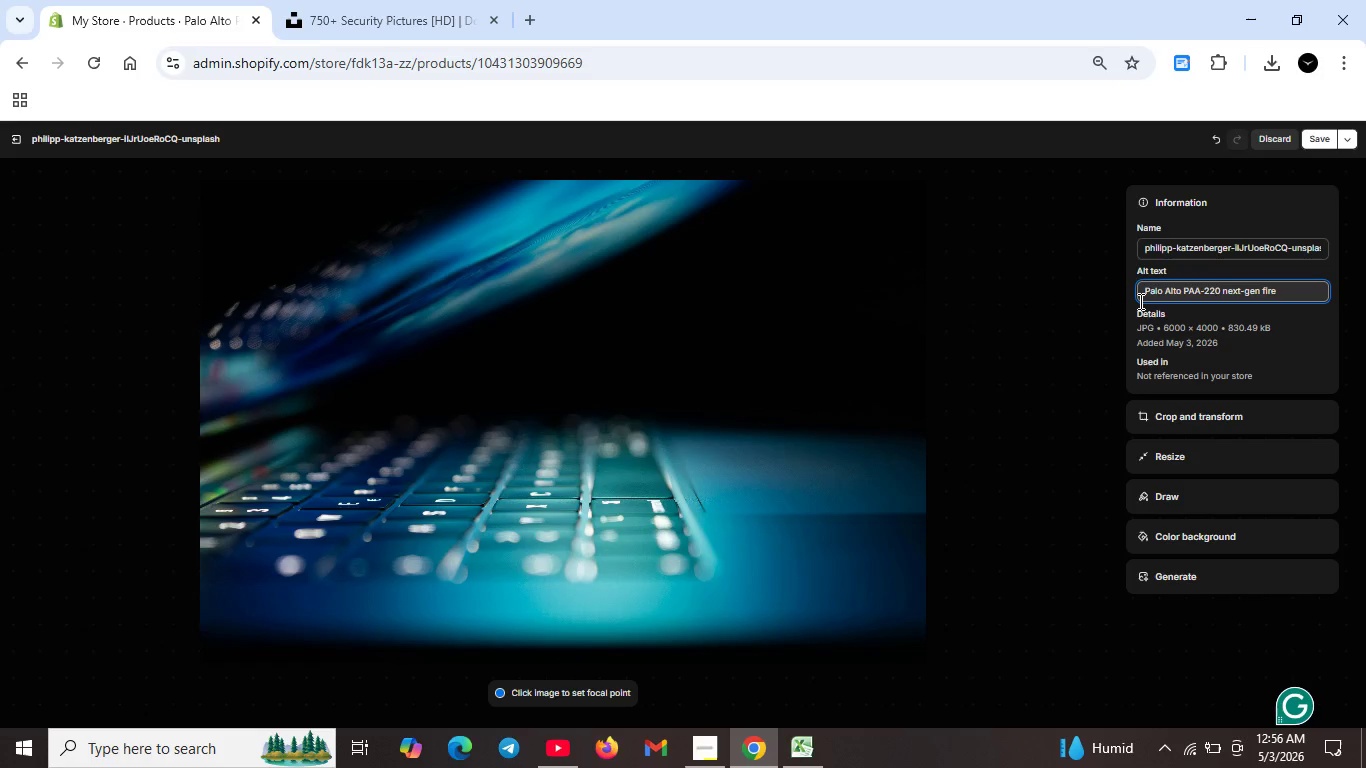 
type(wall for ene)
 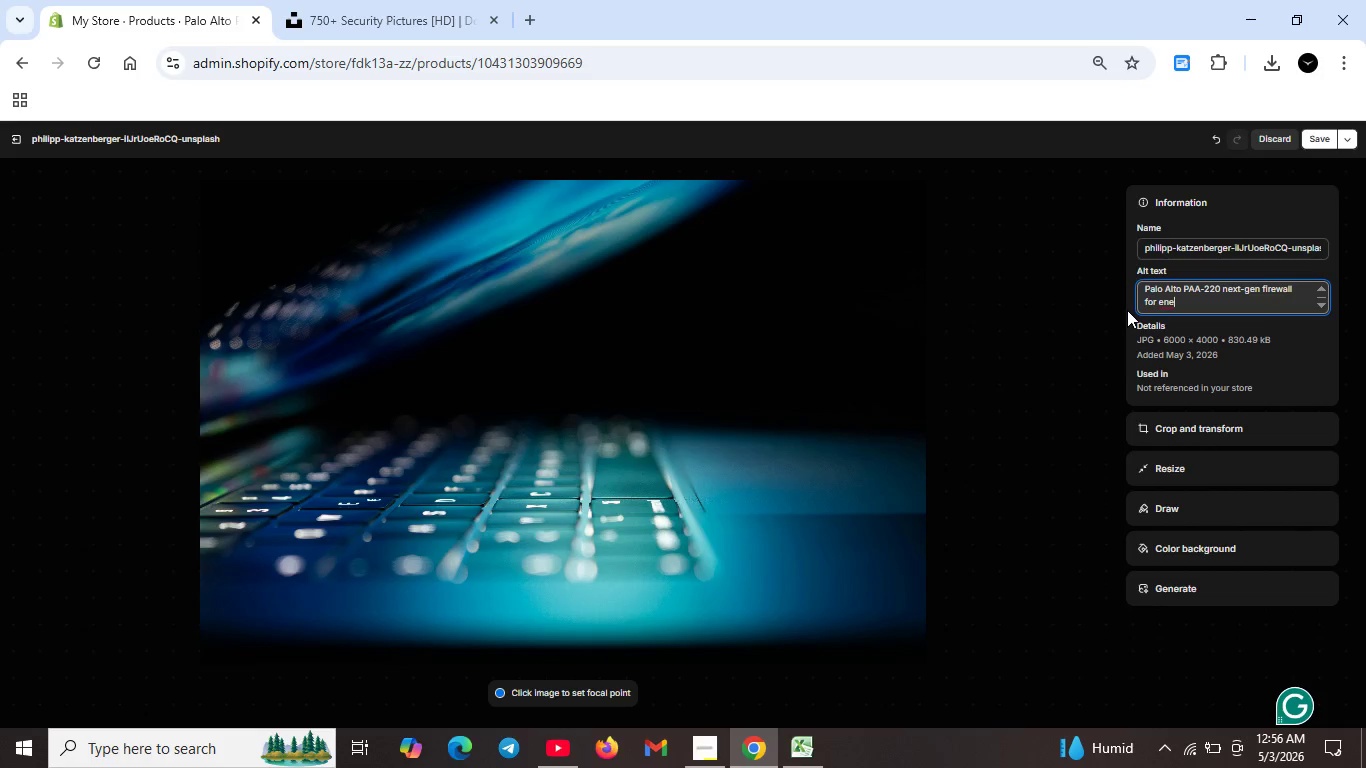 
key(Backspace)
type(terprise network security.)
 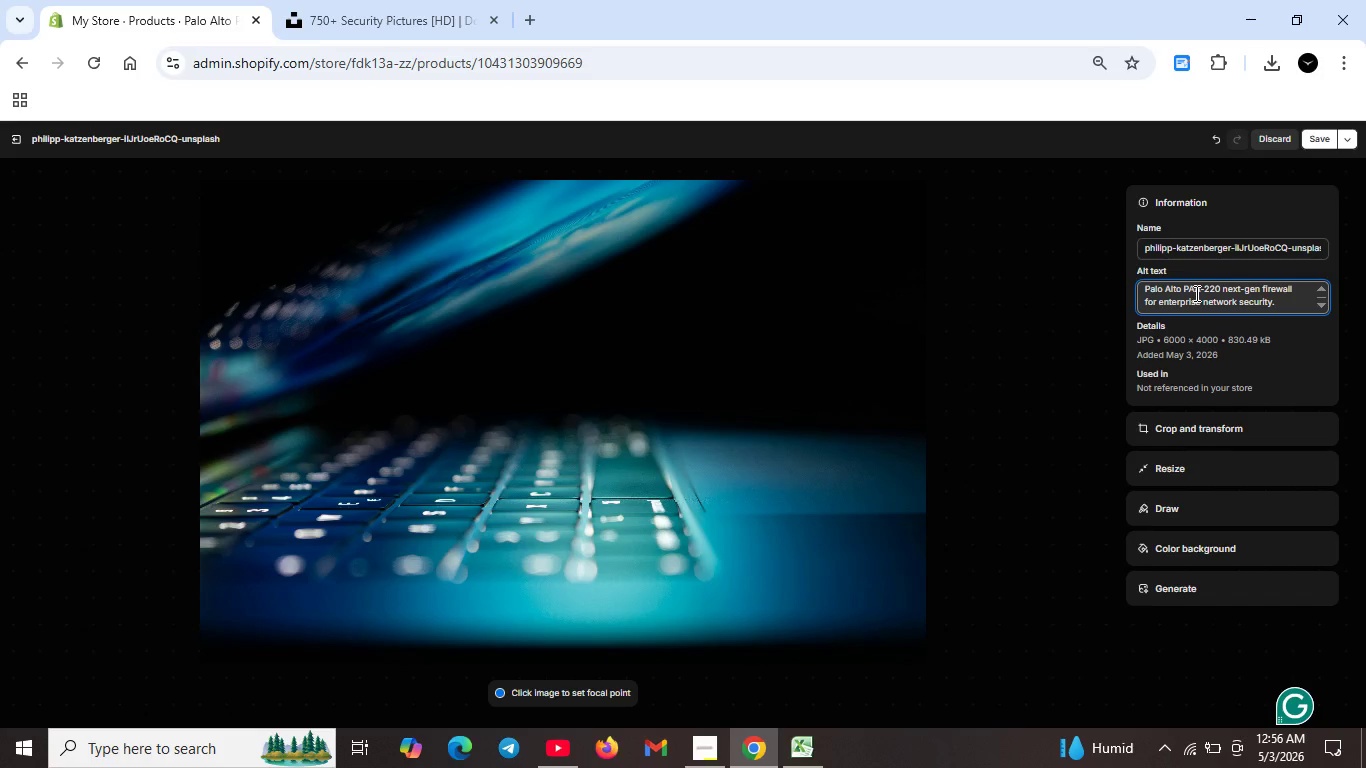 
wait(5.09)
 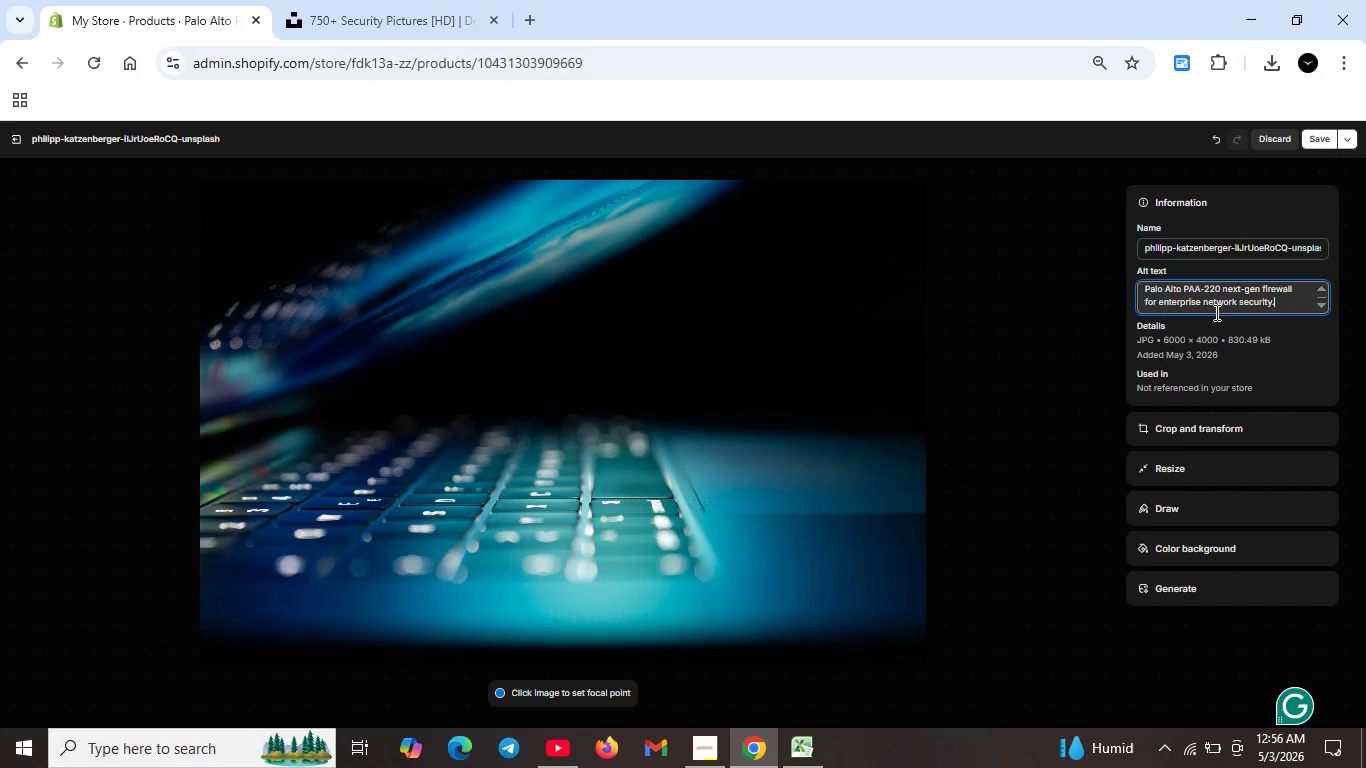 
left_click([1194, 292])
 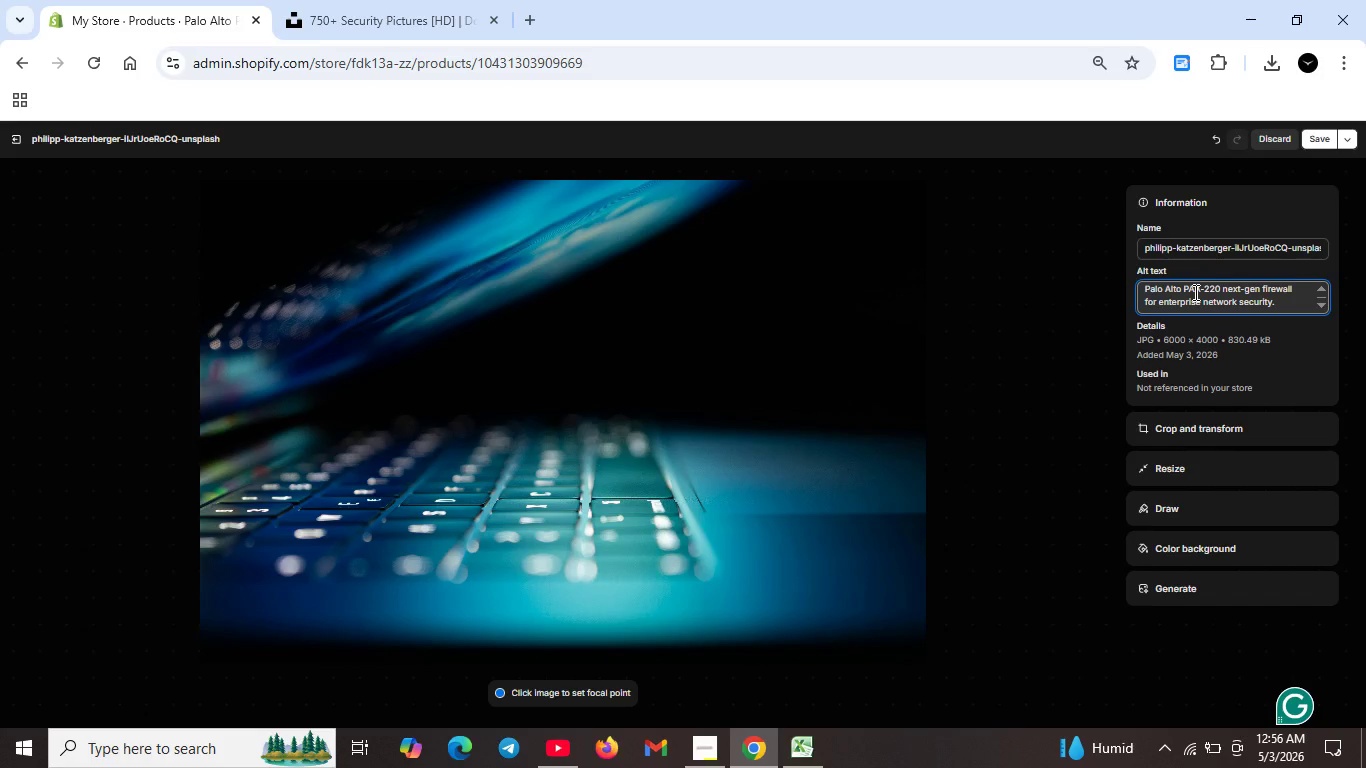 
key(Backspace)
 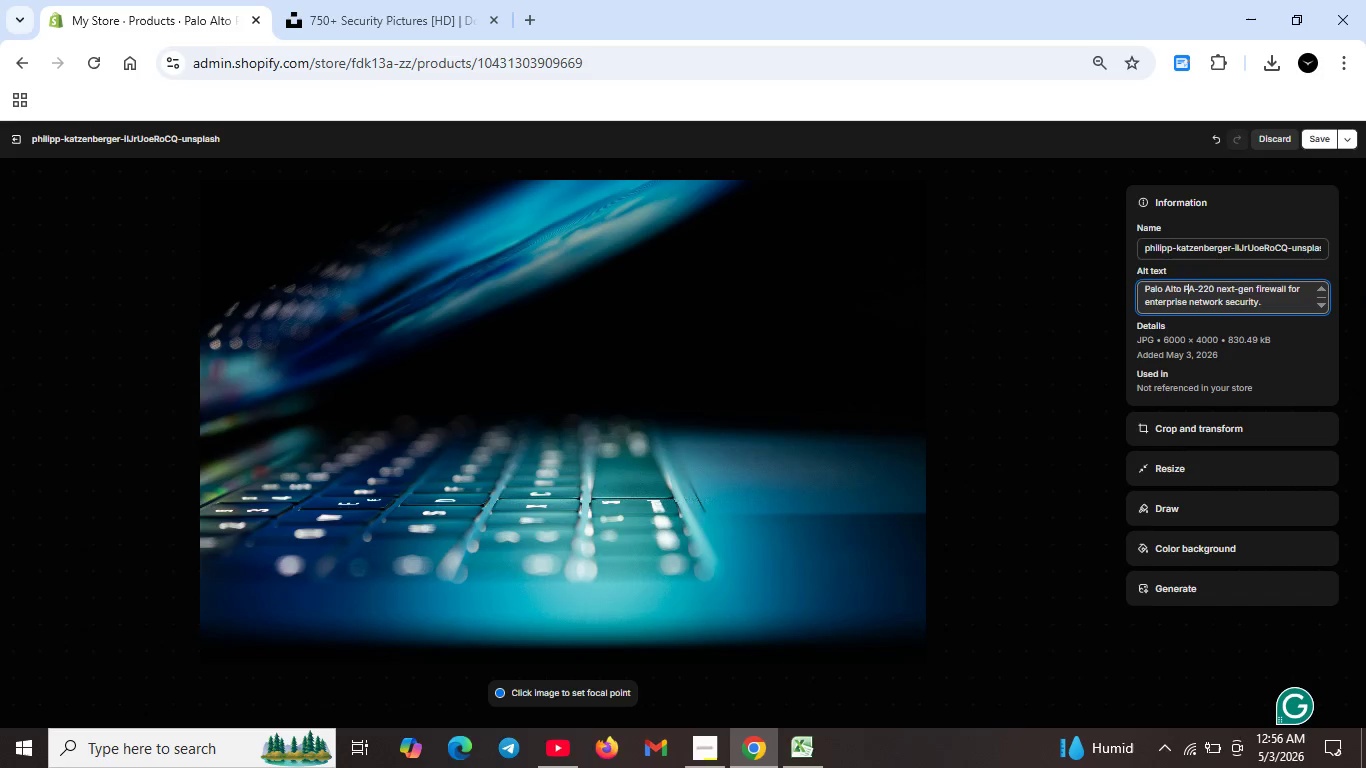 
left_click([1330, 126])
 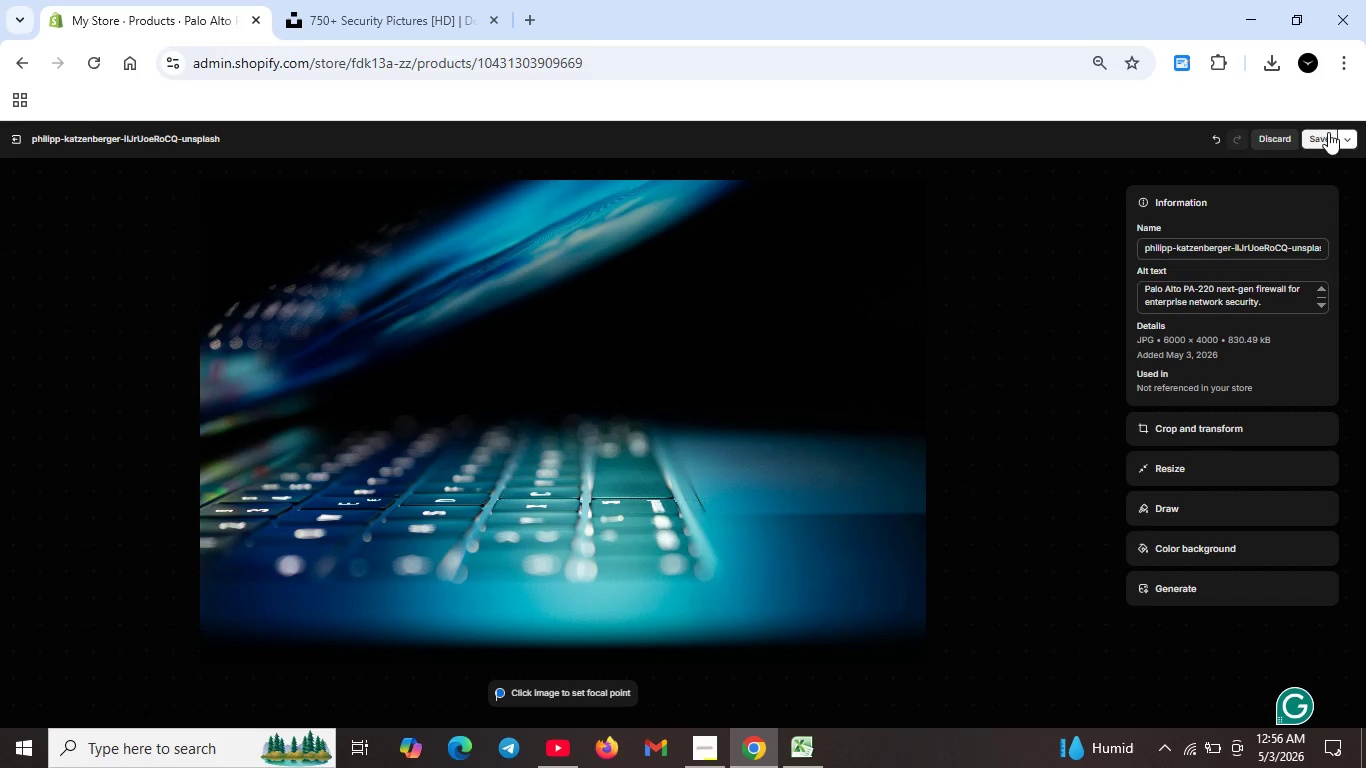 
wait(9.3)
 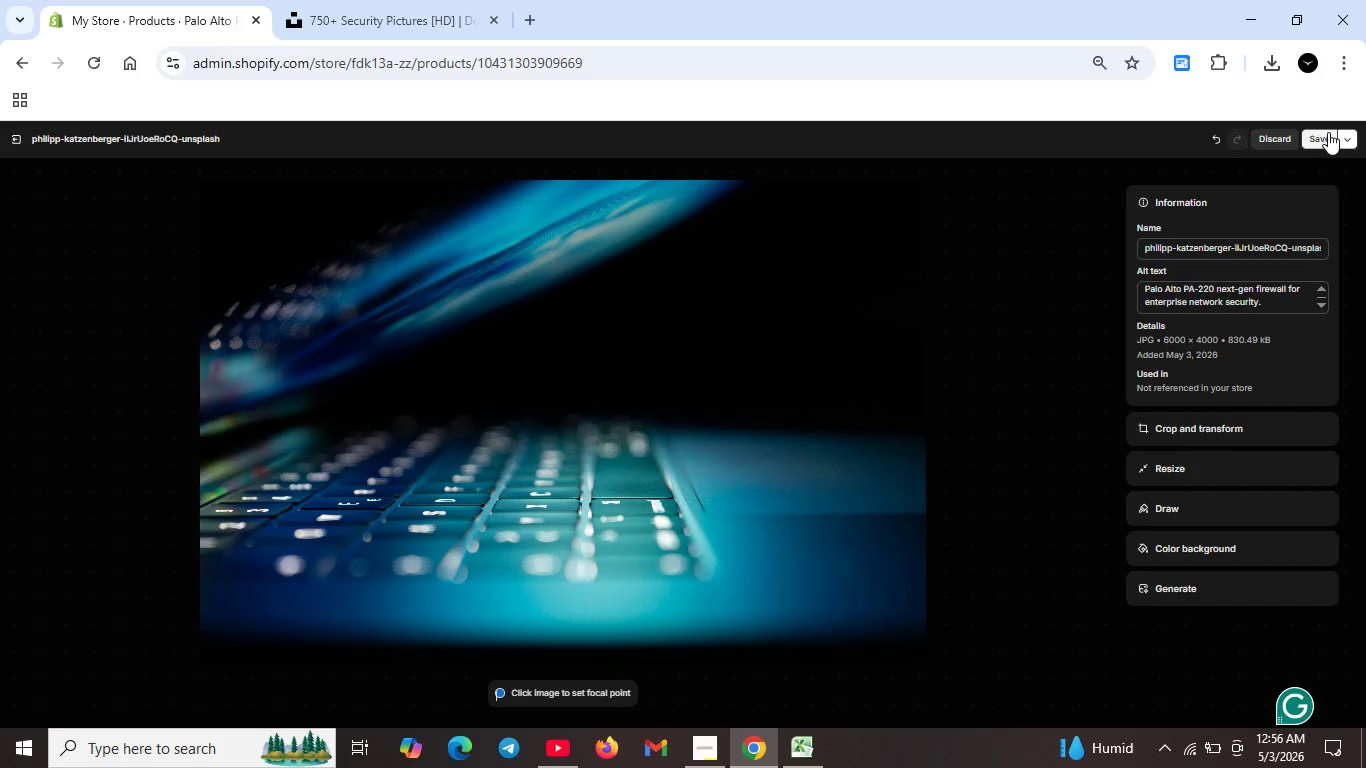 
left_click([1318, 134])
 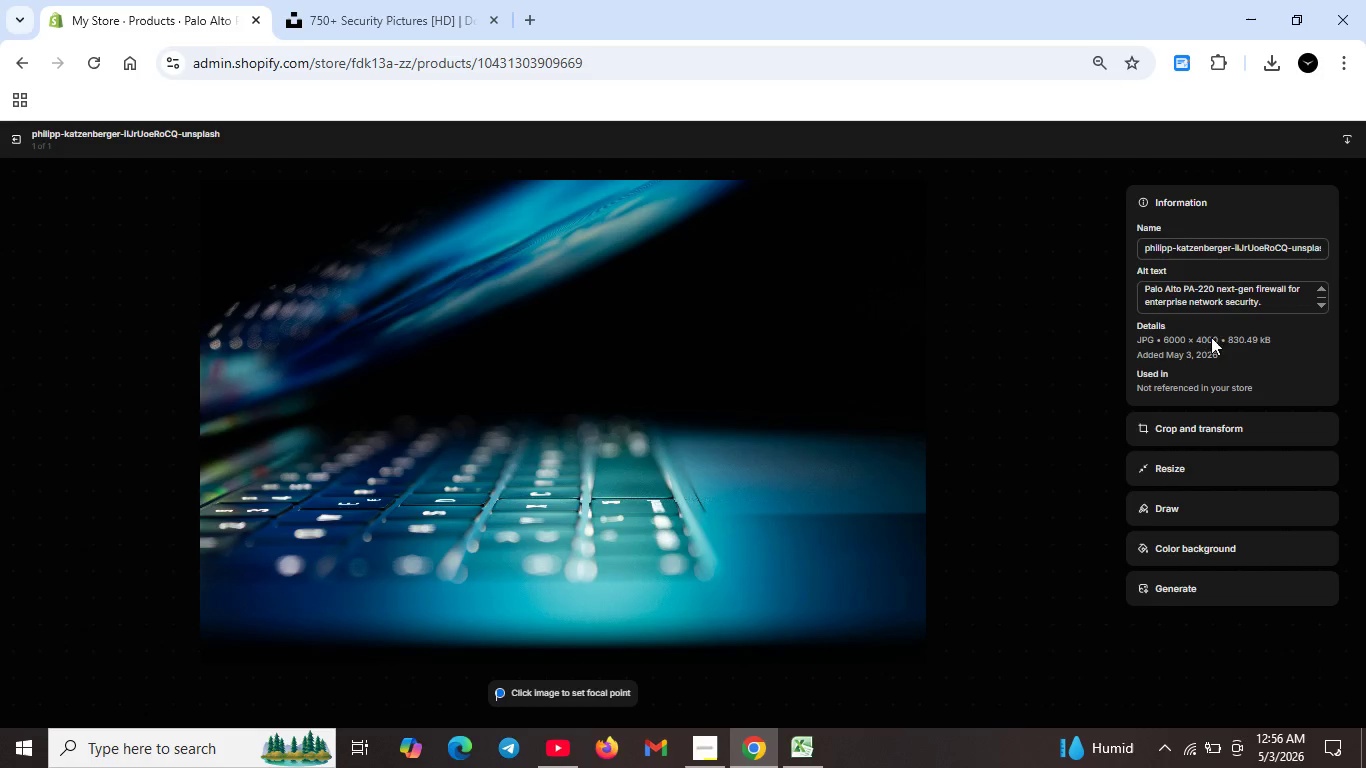 
wait(6.73)
 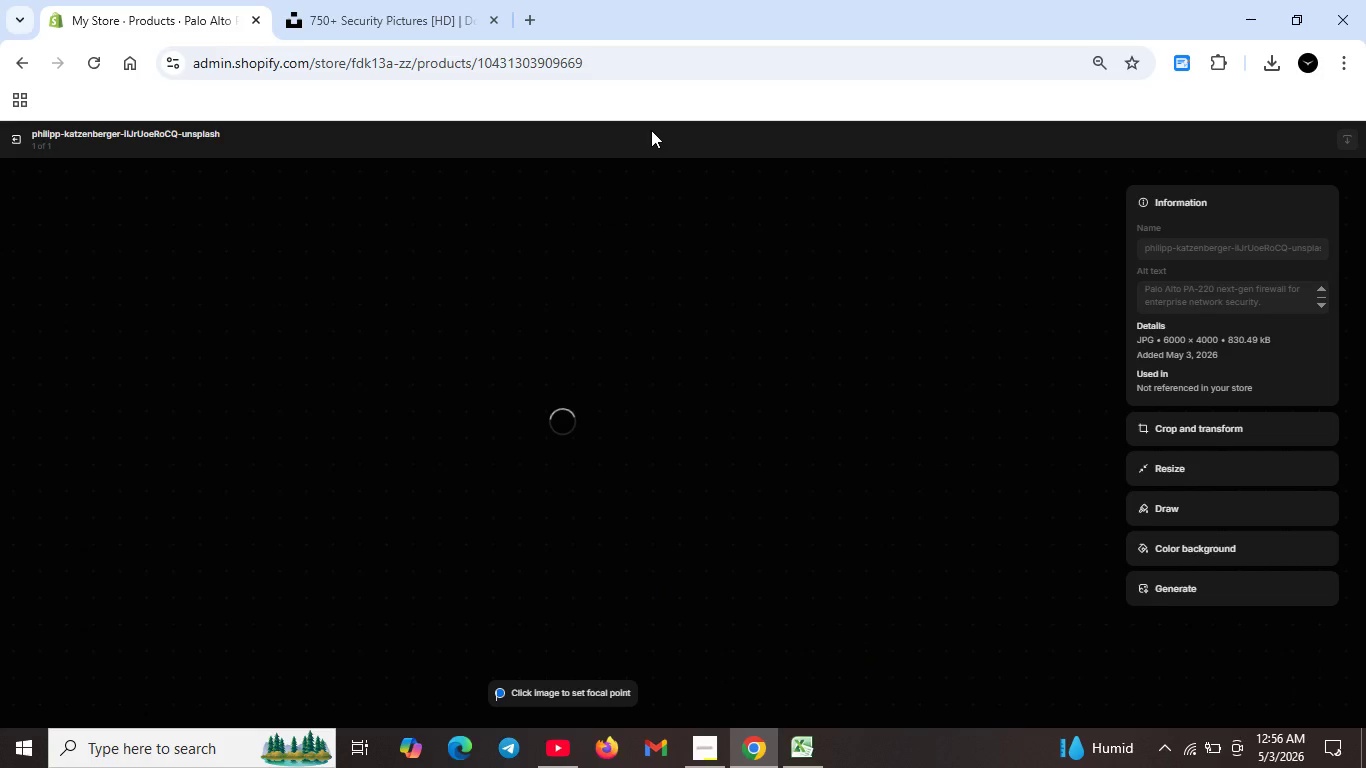 
left_click([13, 137])
 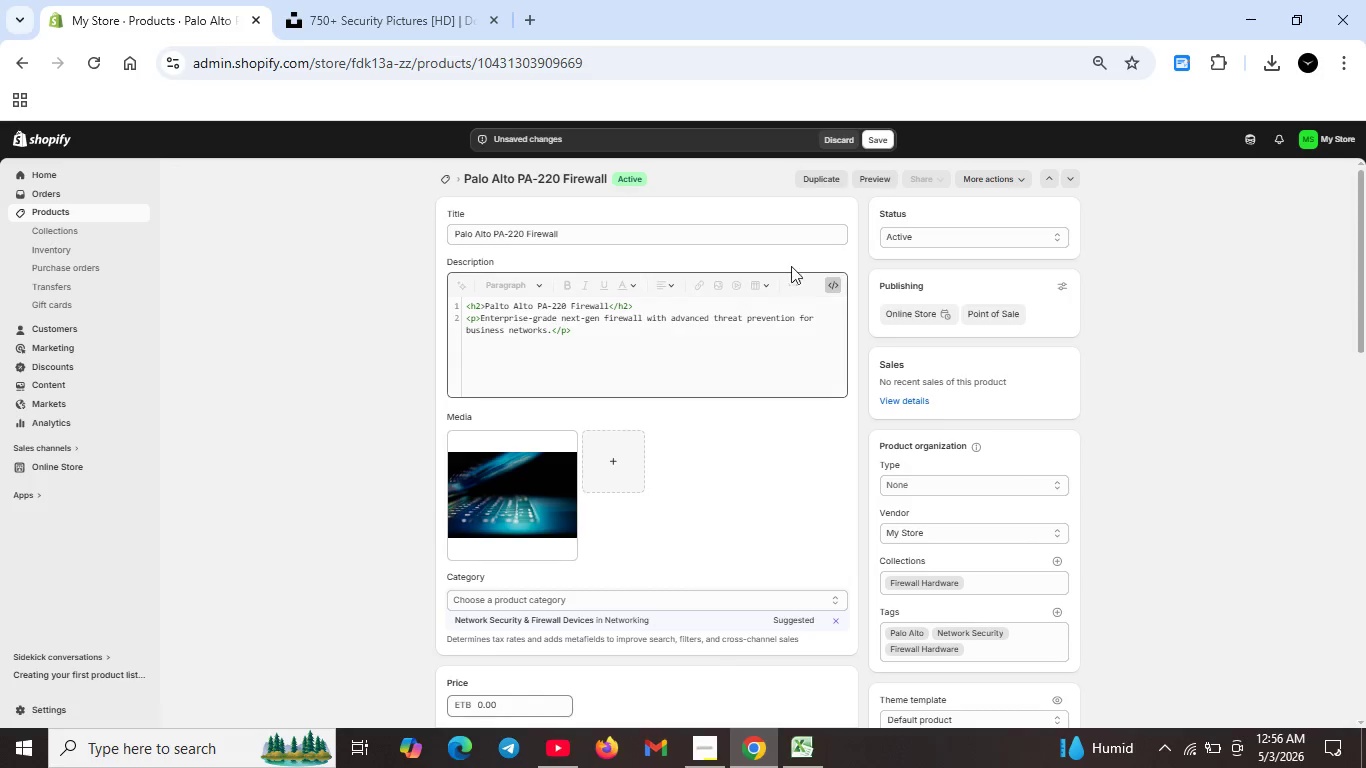 
left_click([878, 137])
 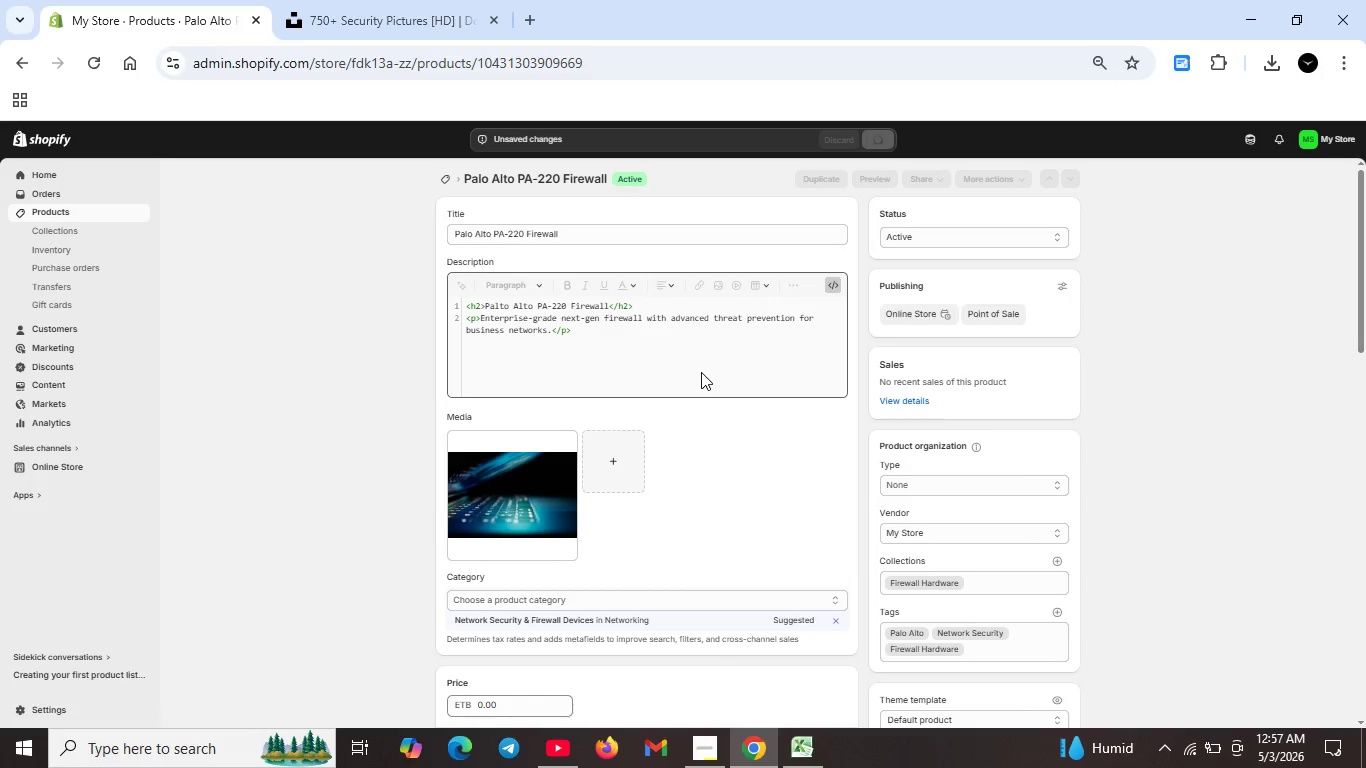 
wait(11.55)
 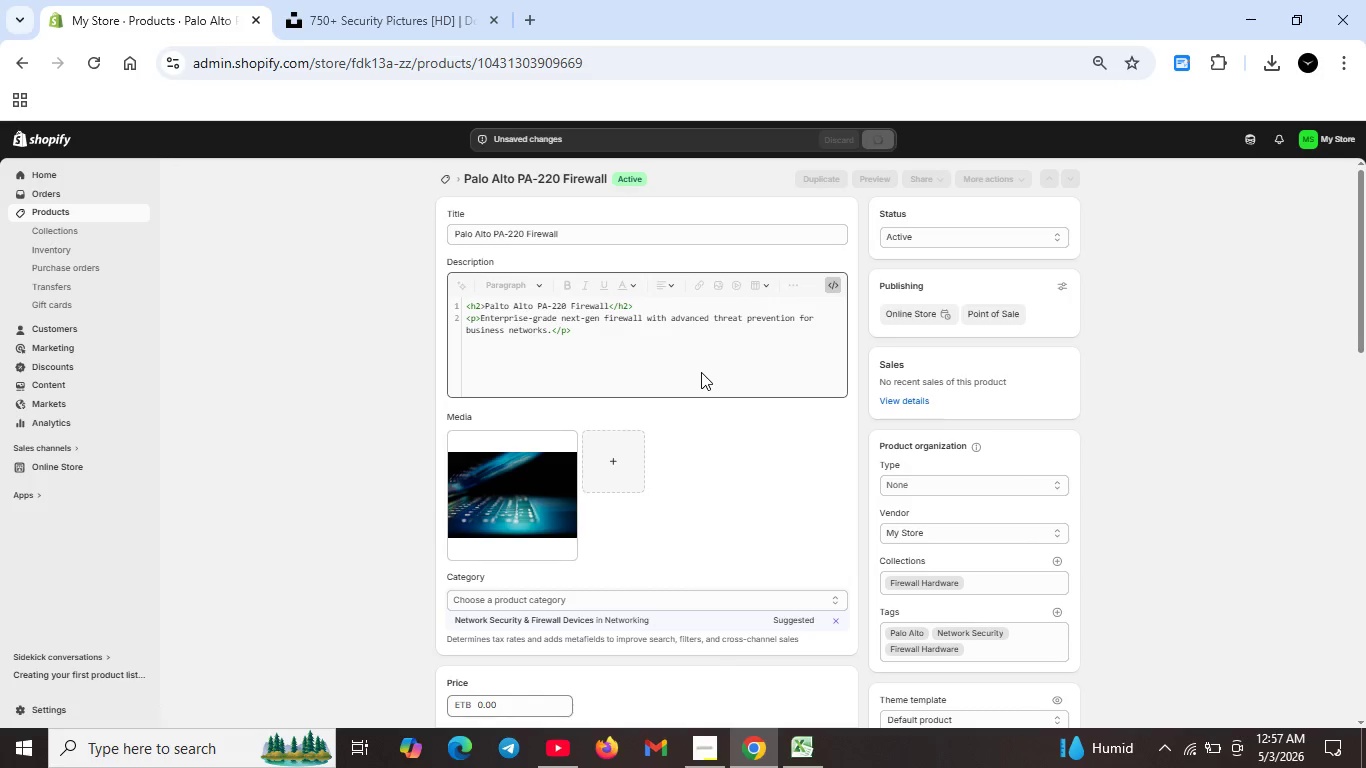 
scroll: coordinate [608, 350], scroll_direction: down, amount: 21.0
 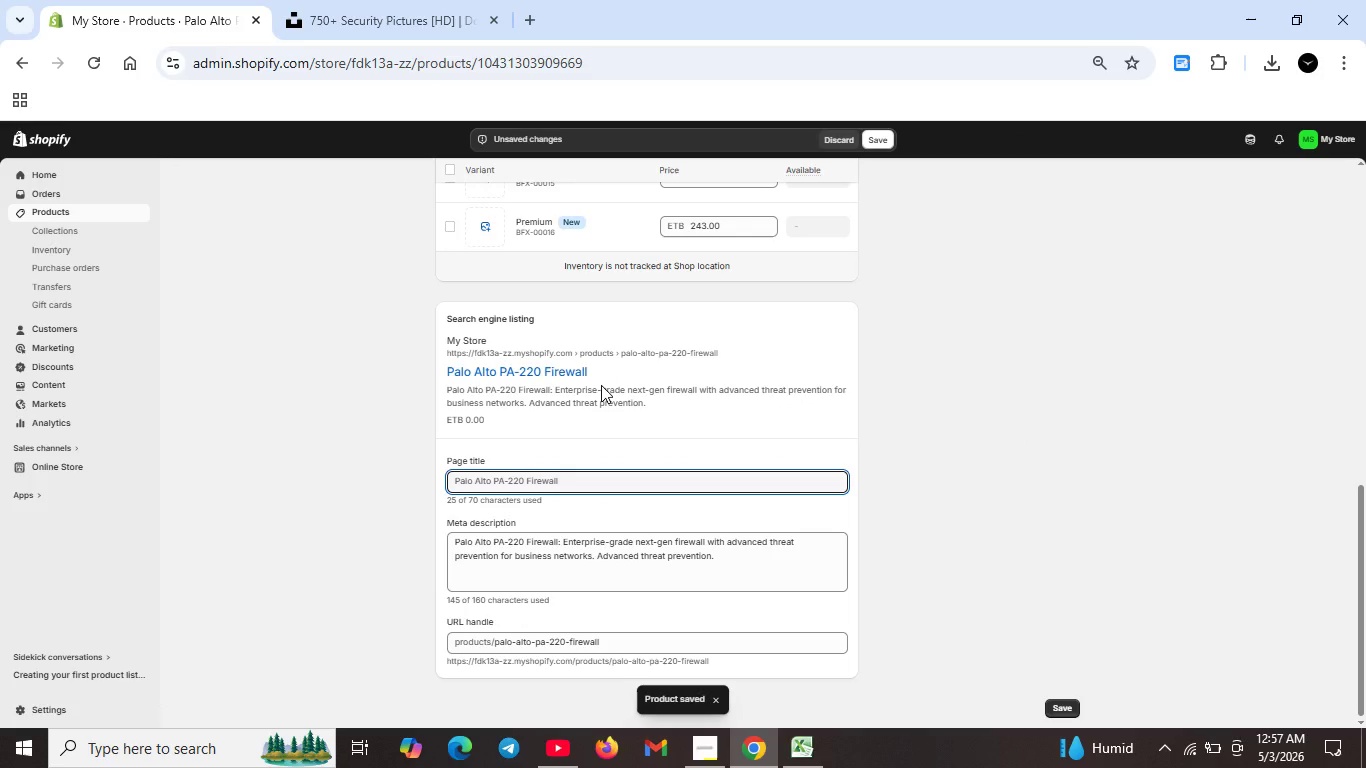 
wait(7.71)
 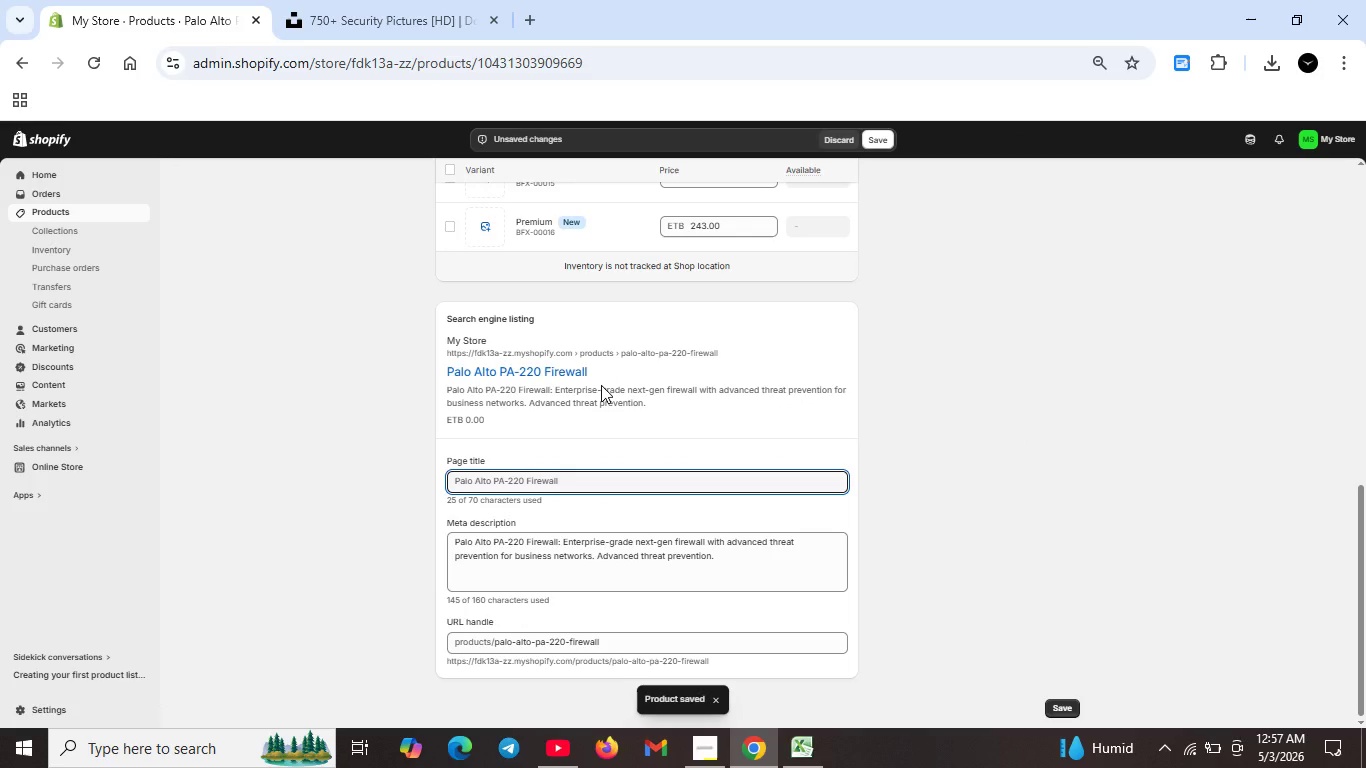 
scroll: coordinate [694, 504], scroll_direction: up, amount: 14.0
 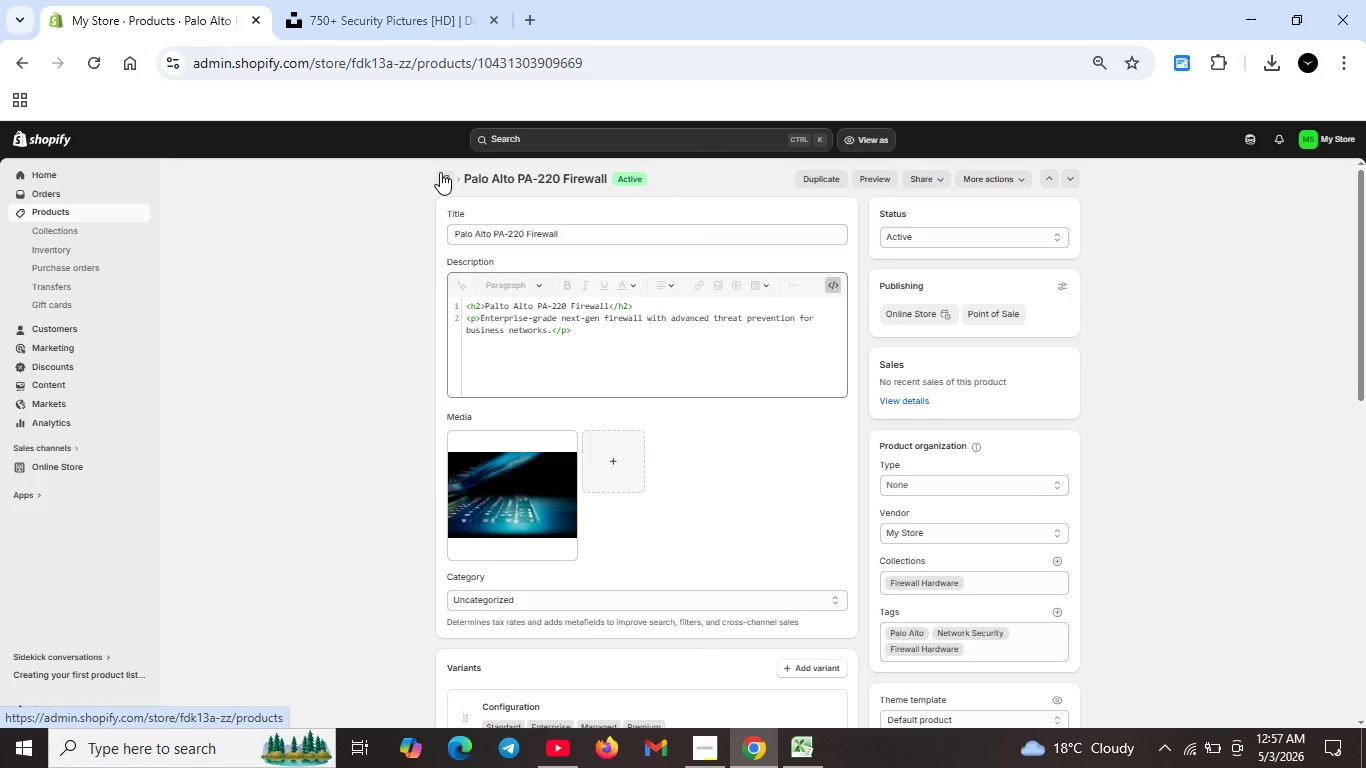 
wait(7.1)
 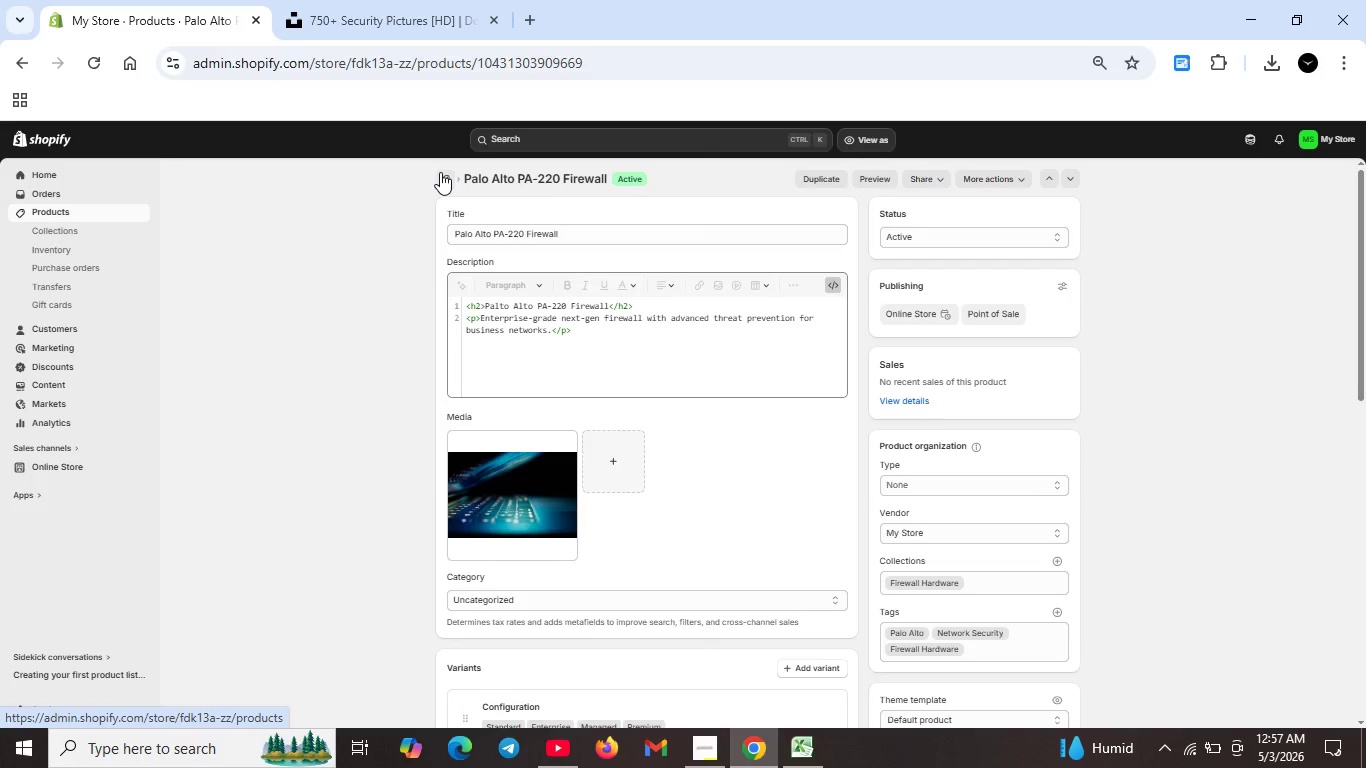 
left_click([450, 181])
 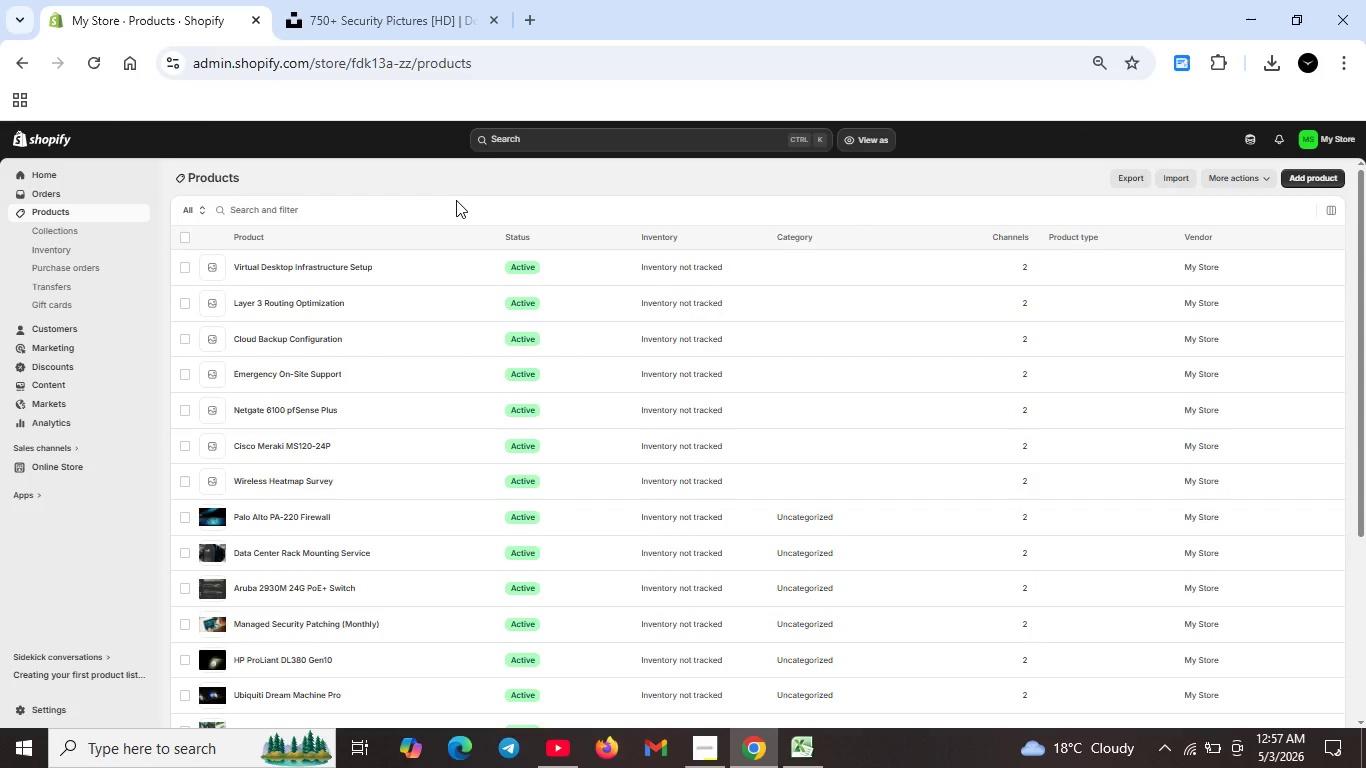 
wait(11.31)
 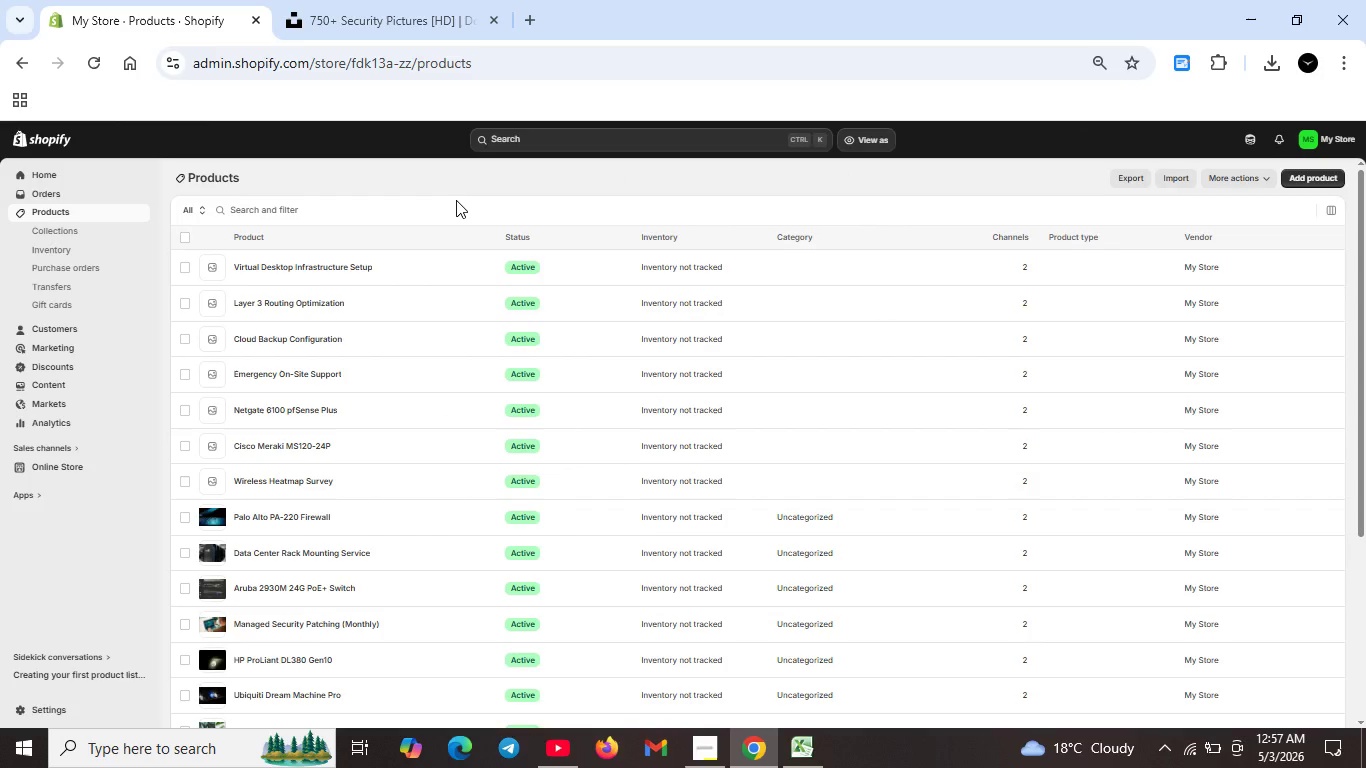 
left_click([262, 478])
 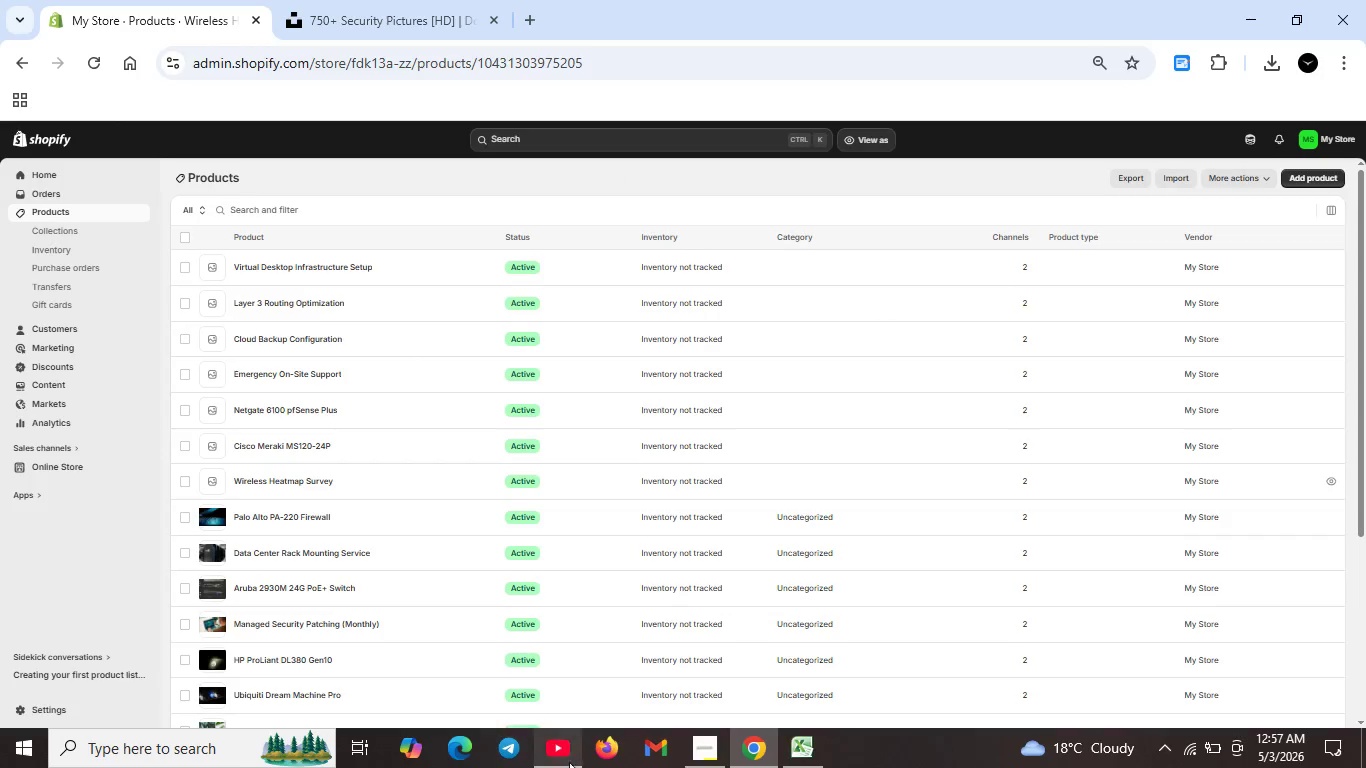 
left_click([567, 748])
 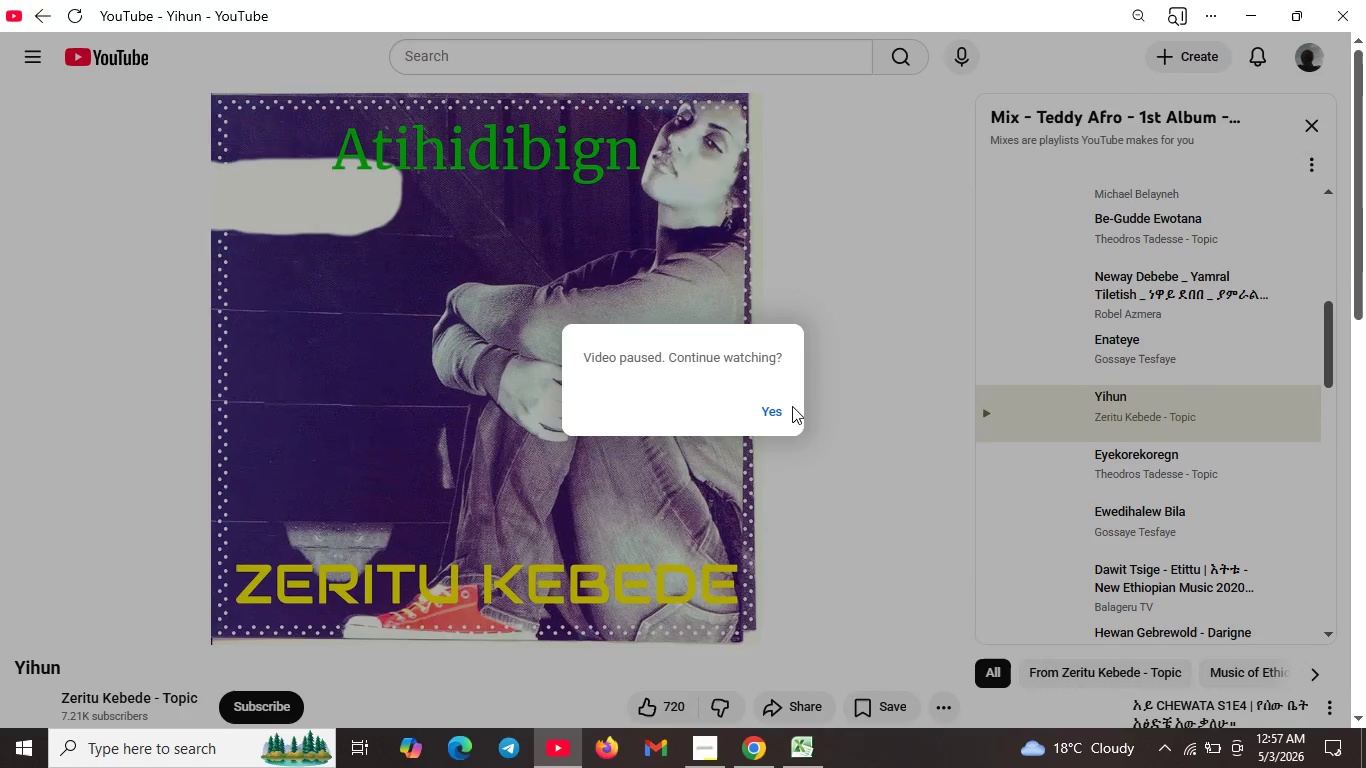 
left_click([785, 407])
 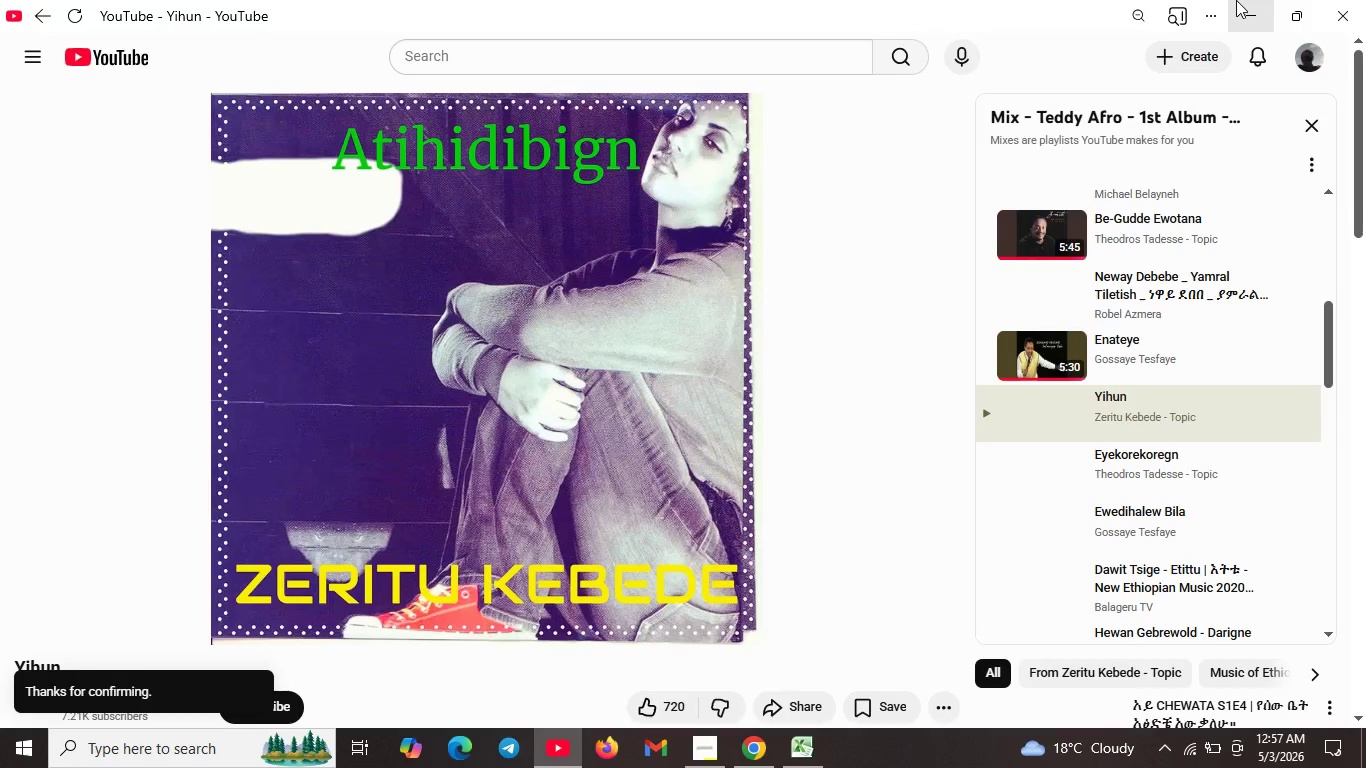 
left_click([1239, 2])
 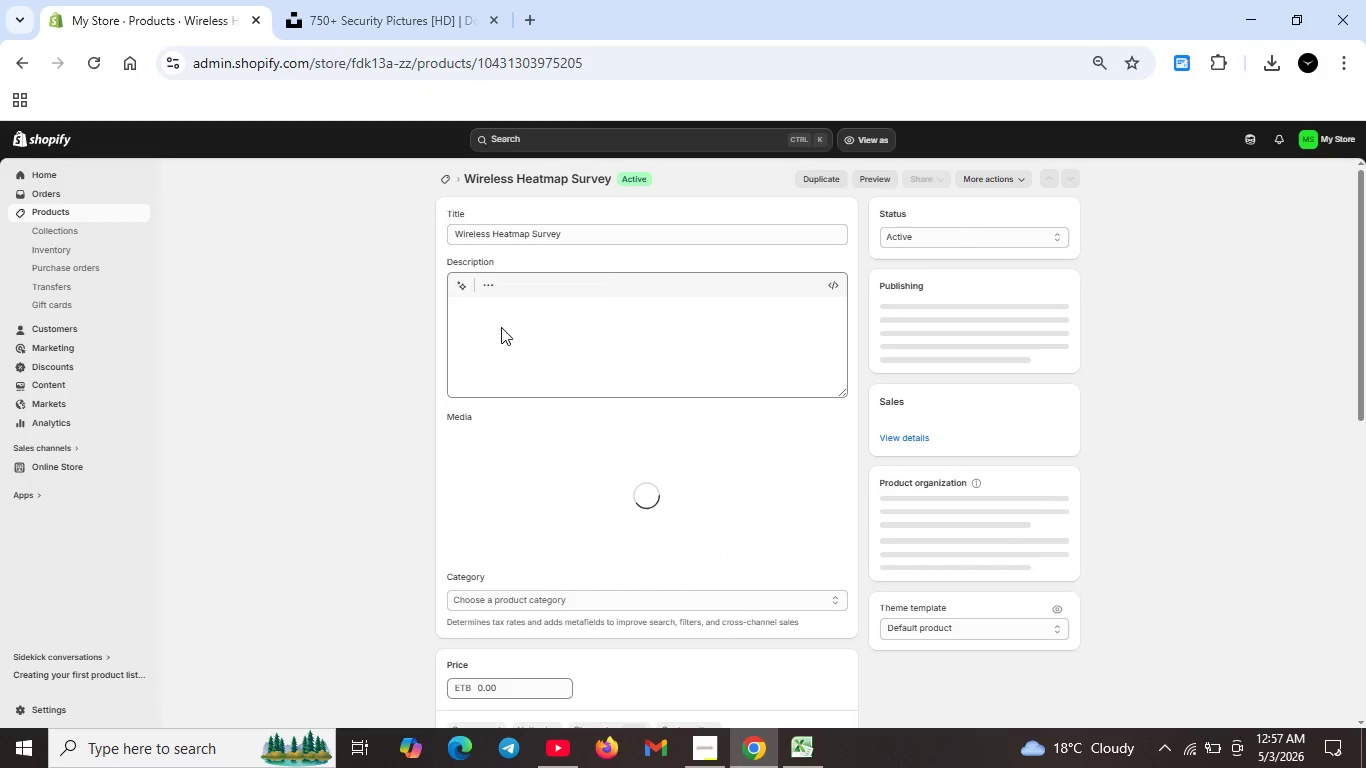 
left_click([501, 327])
 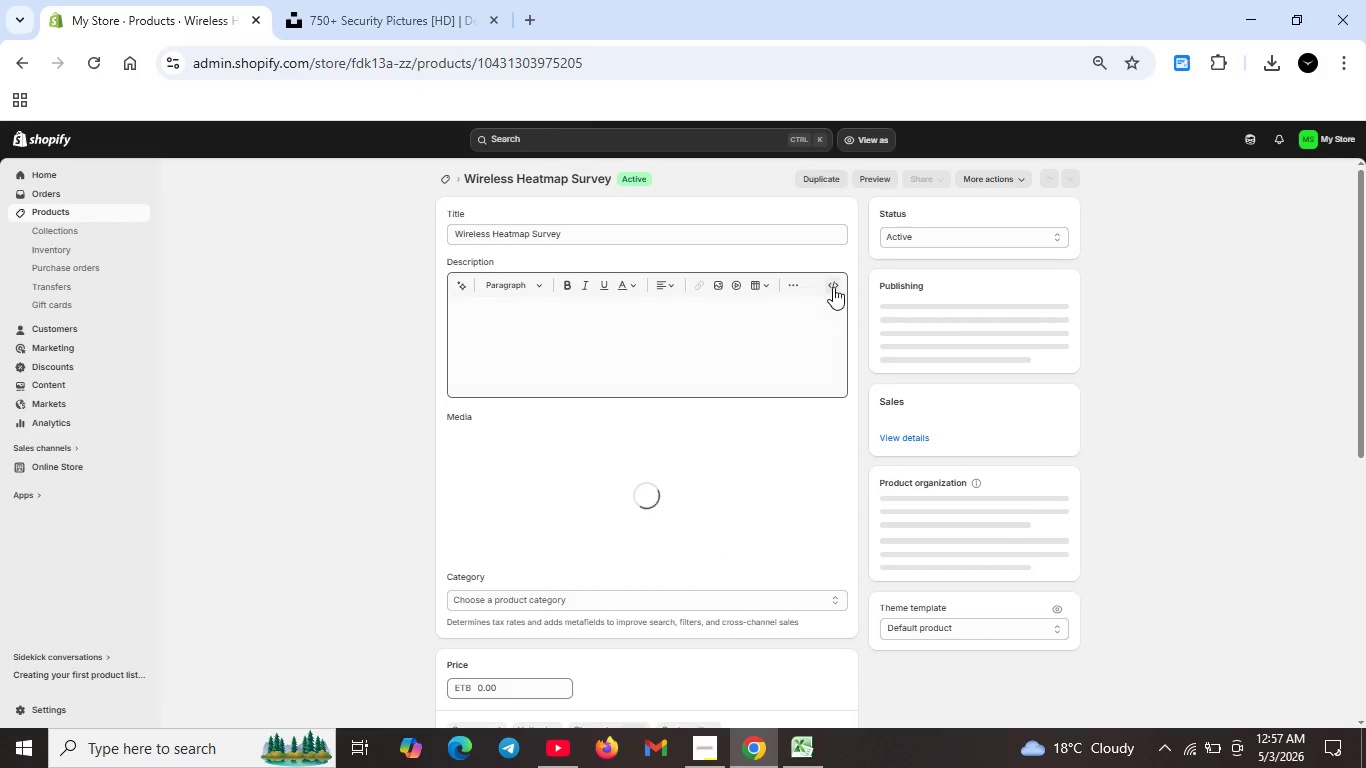 
left_click([834, 285])
 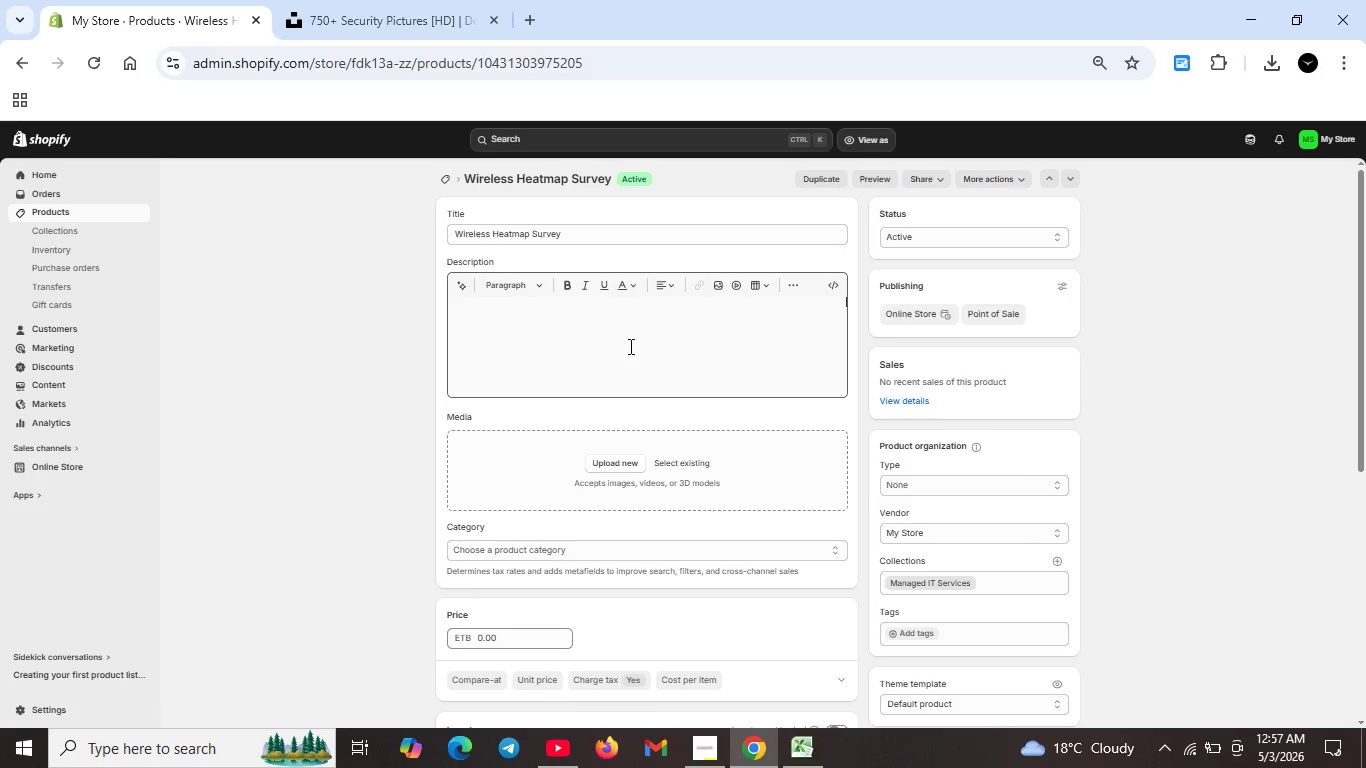 
wait(14.53)
 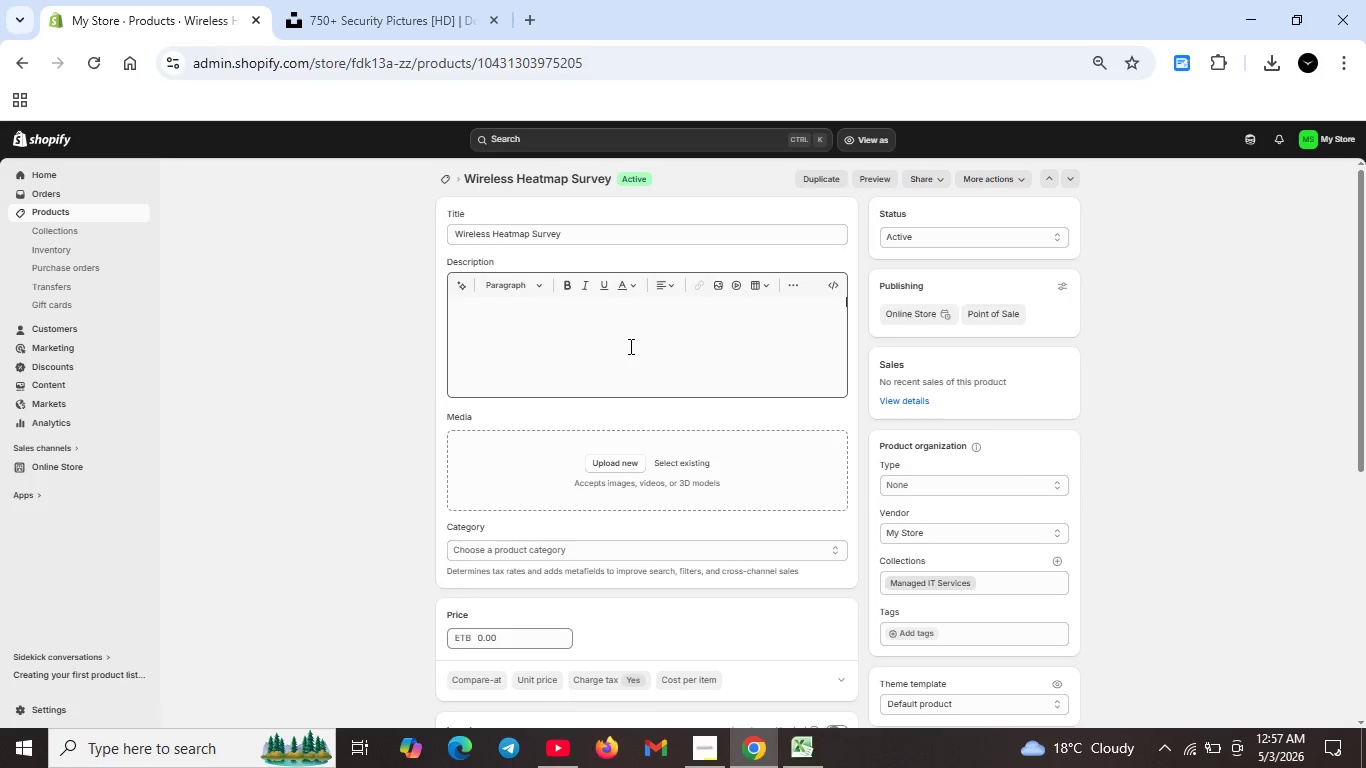 
left_click([633, 318])
 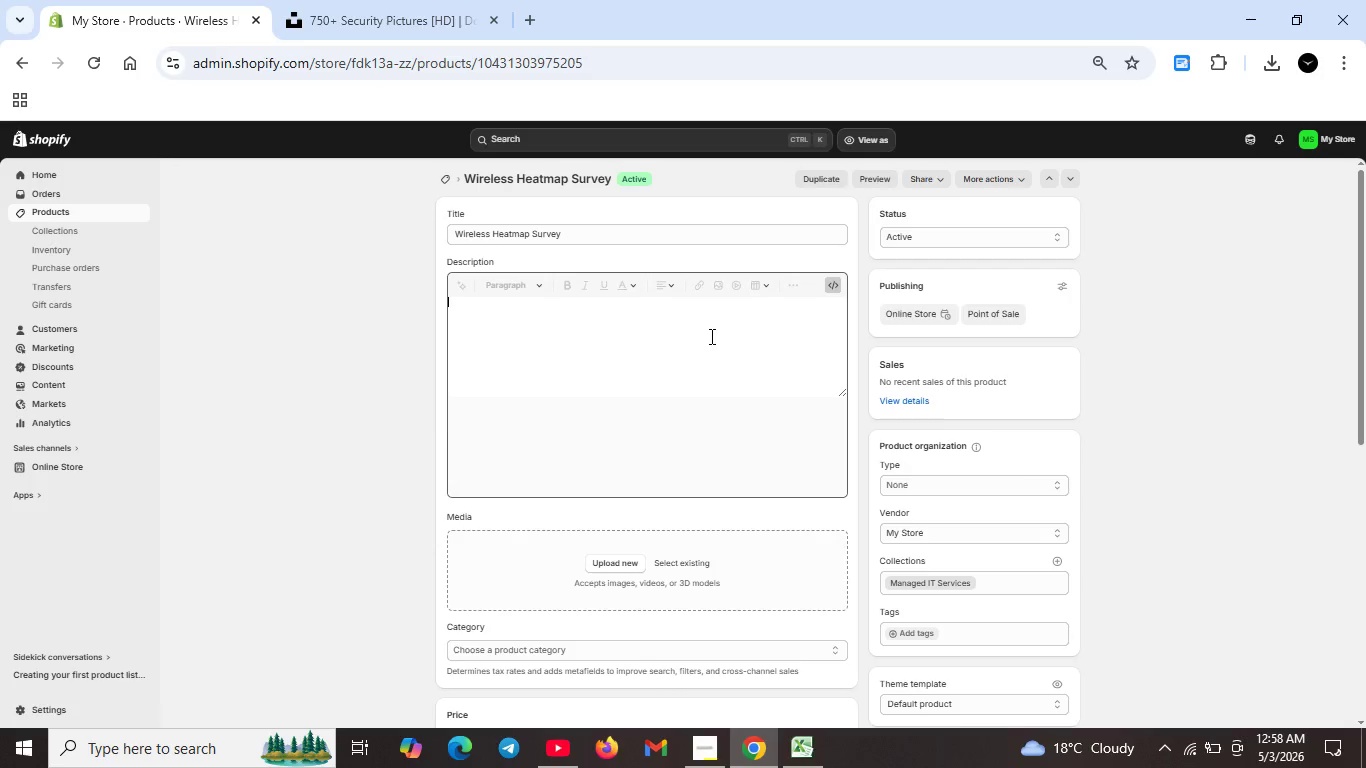 
type(<hw)
key(Backspace)
type(2>Wireless Heat M)
key(Backspace)
key(Backspace)
key(Backspace)
type(tmao)
key(Backspace)
type(p Survey</h2>)
 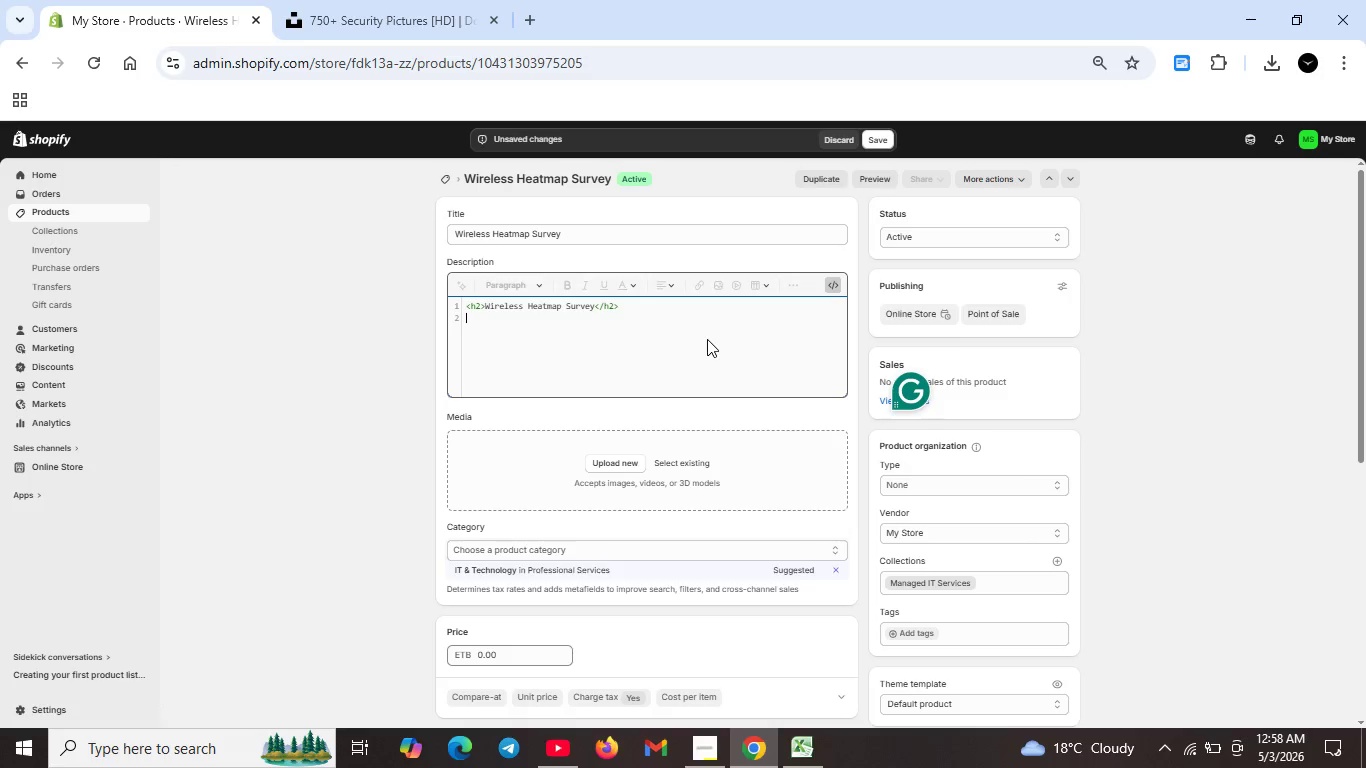 
 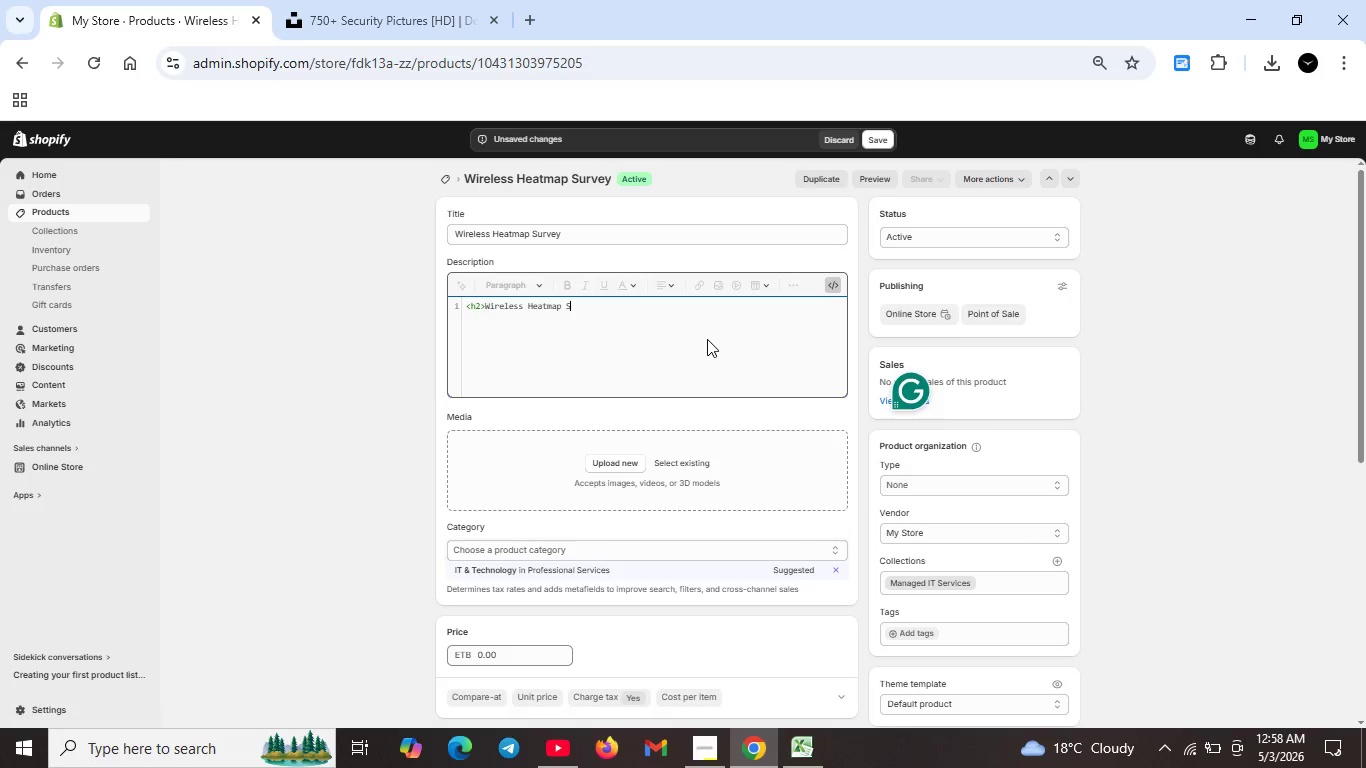 
key(Shift+Enter)
 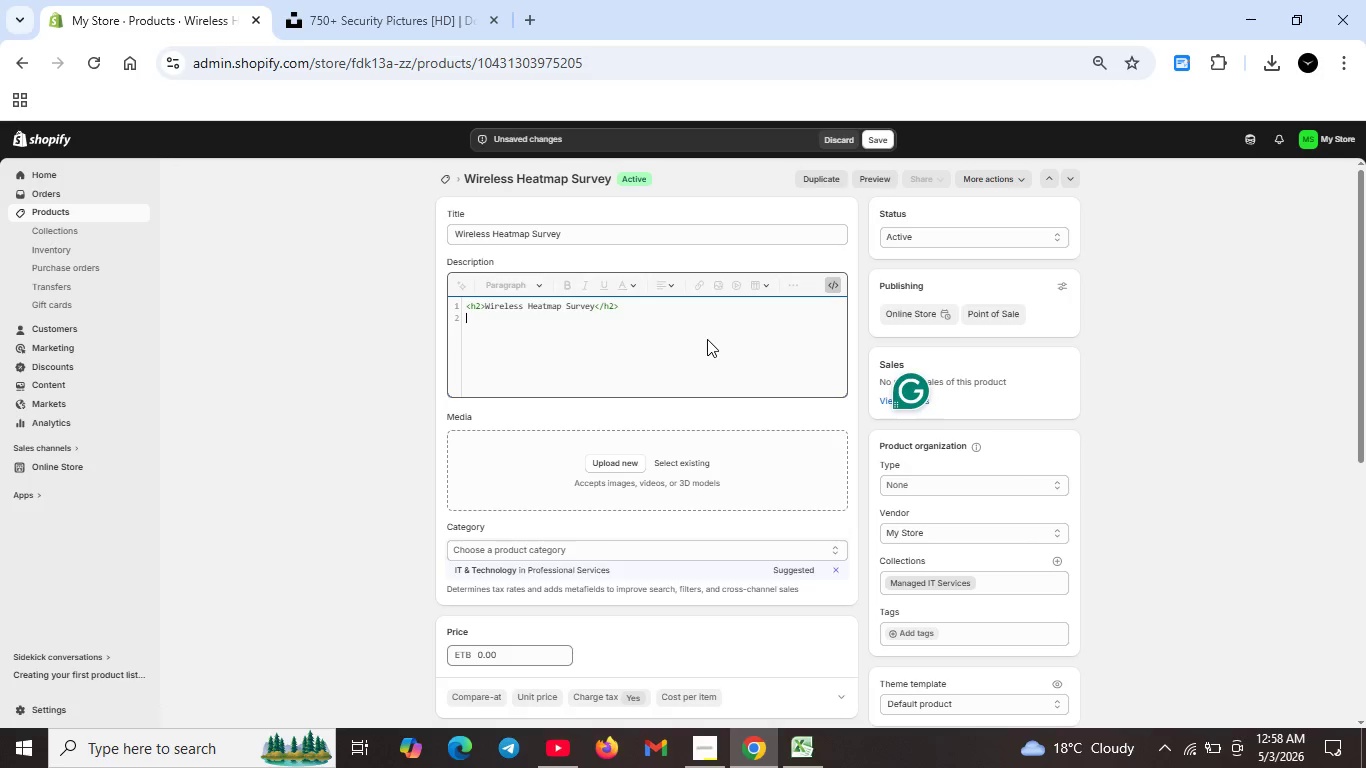 
key(Shift+ShiftRight)
 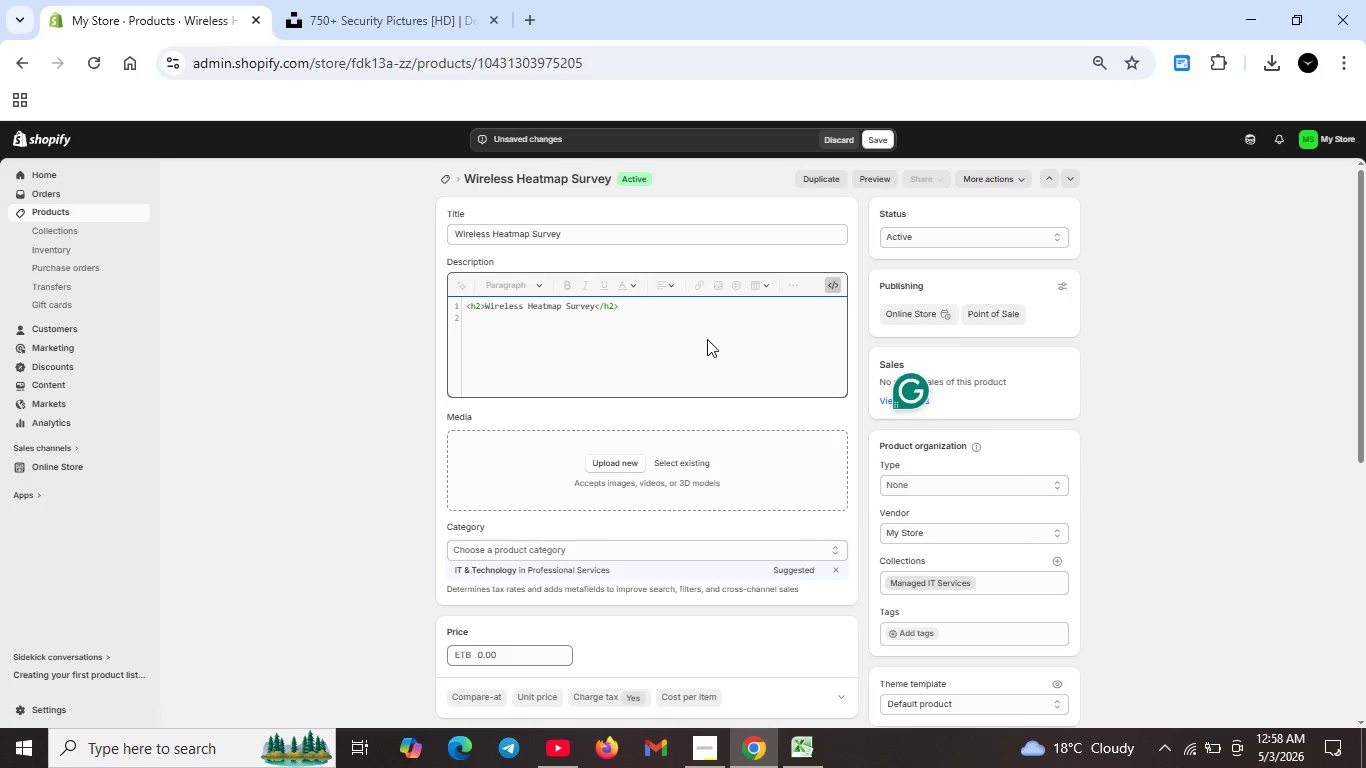 
key(Shift+Comma)
 